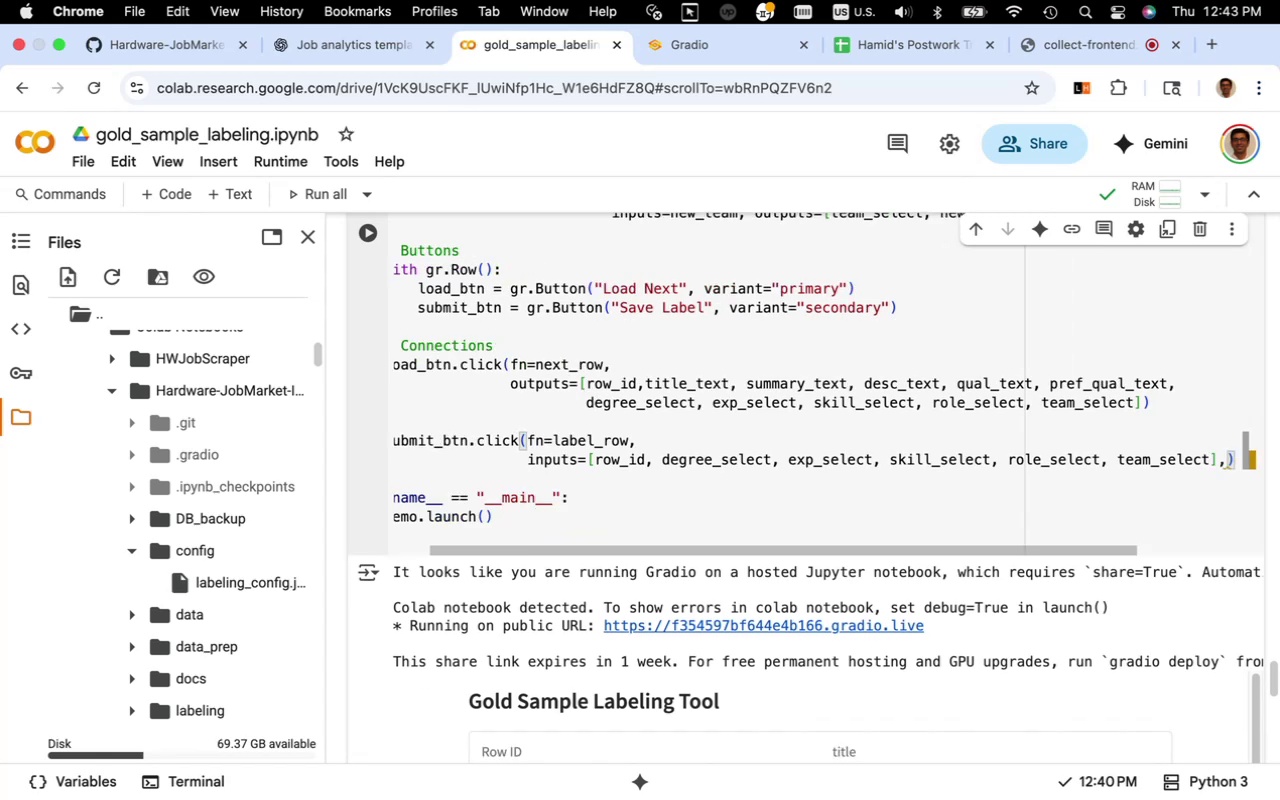 
key(Backspace)
 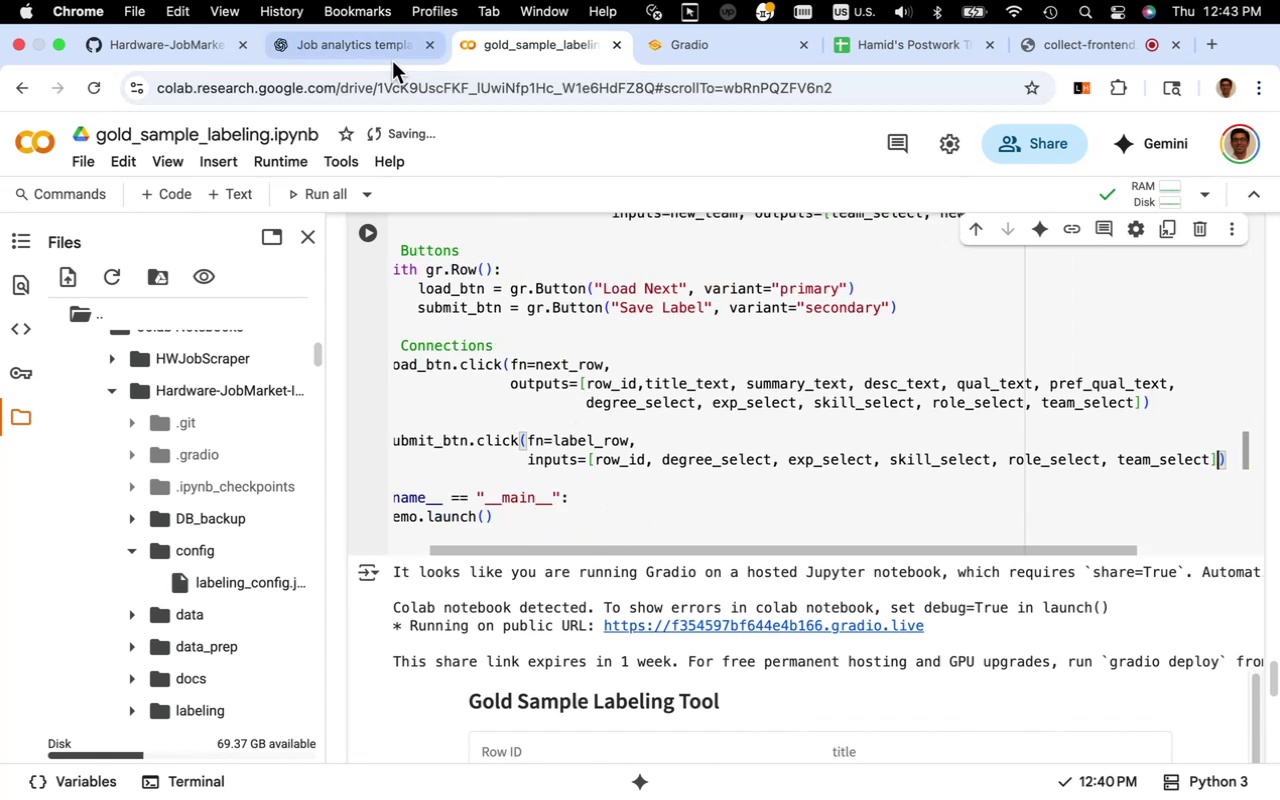 
wait(6.82)
 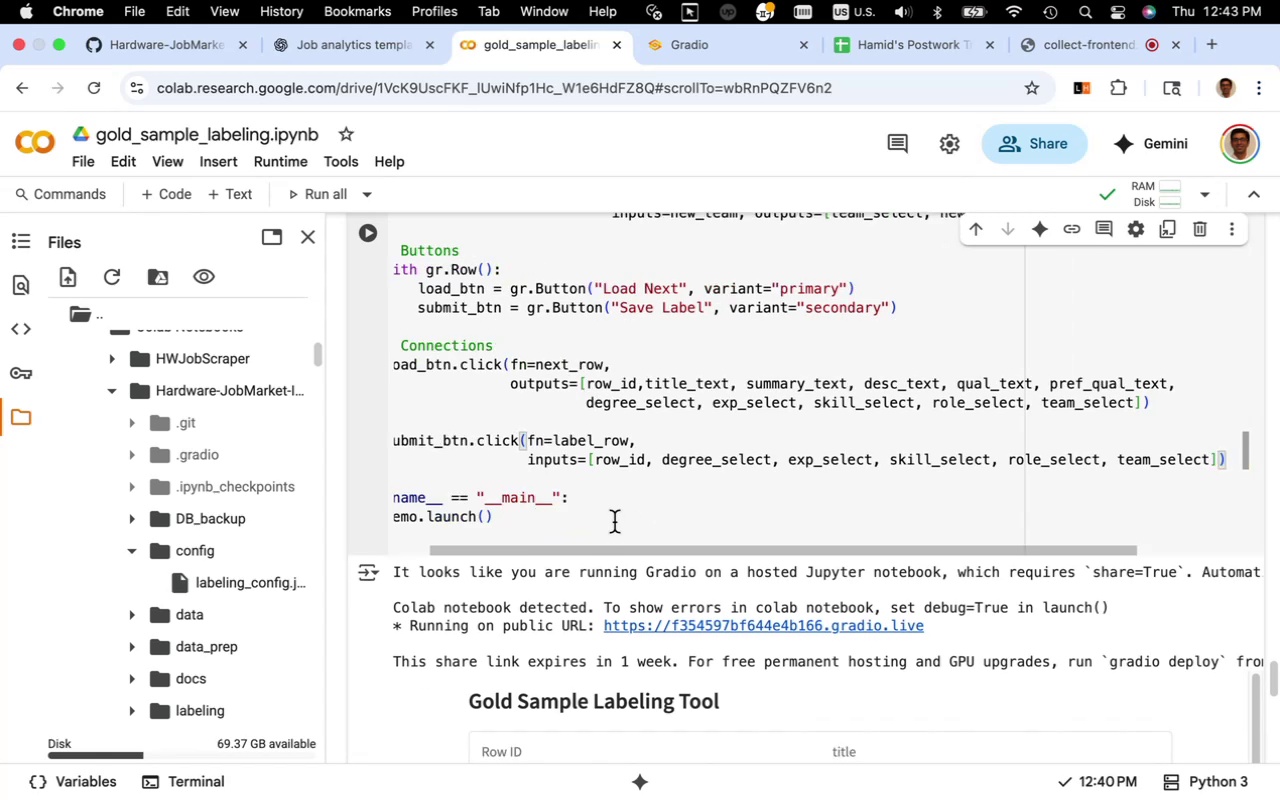 
left_click([393, 55])
 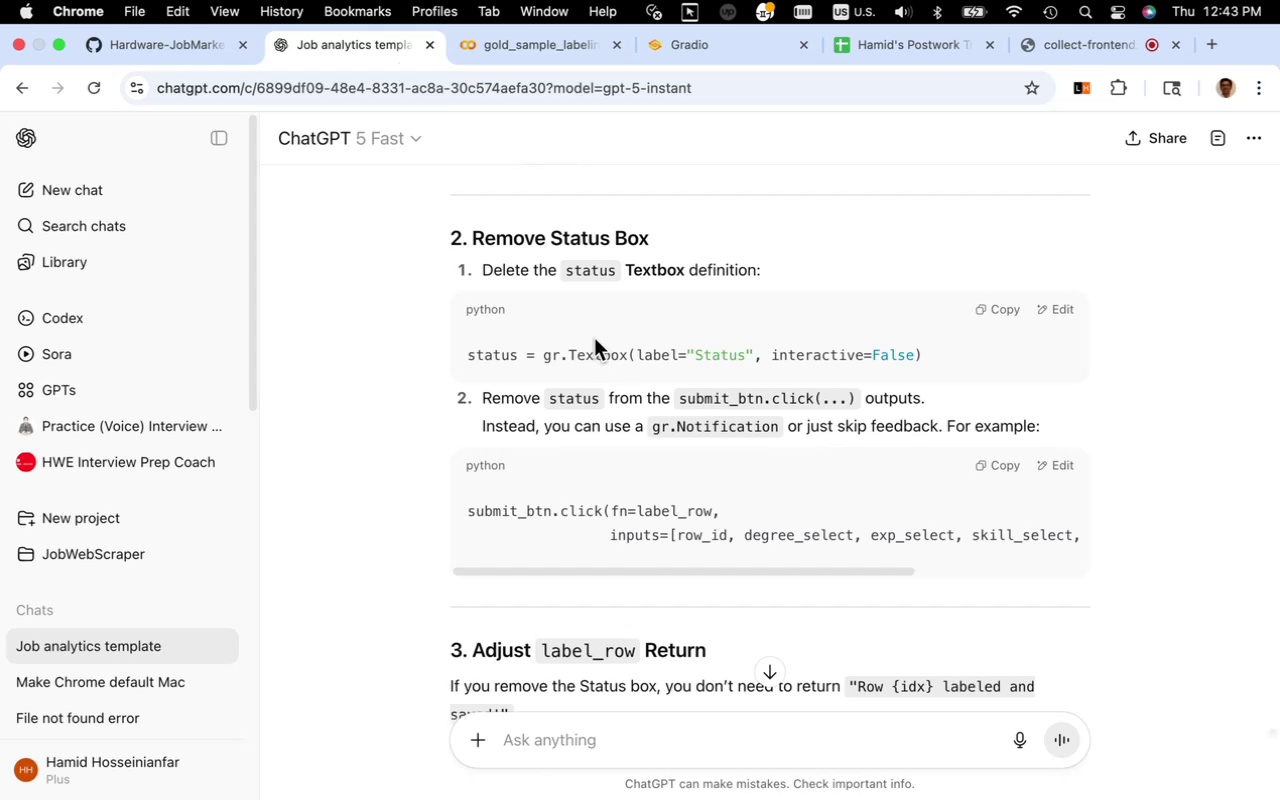 
scroll: coordinate [594, 338], scroll_direction: down, amount: 11.0
 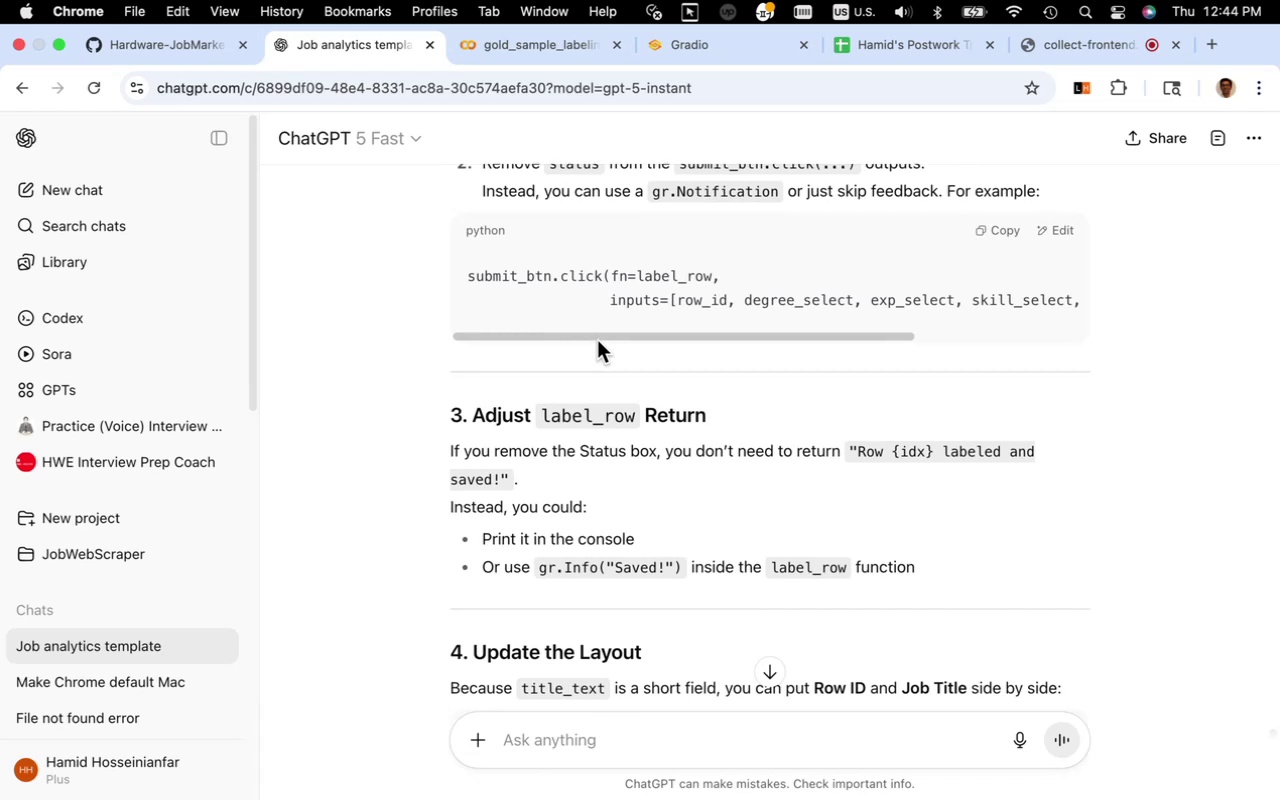 
wait(14.5)
 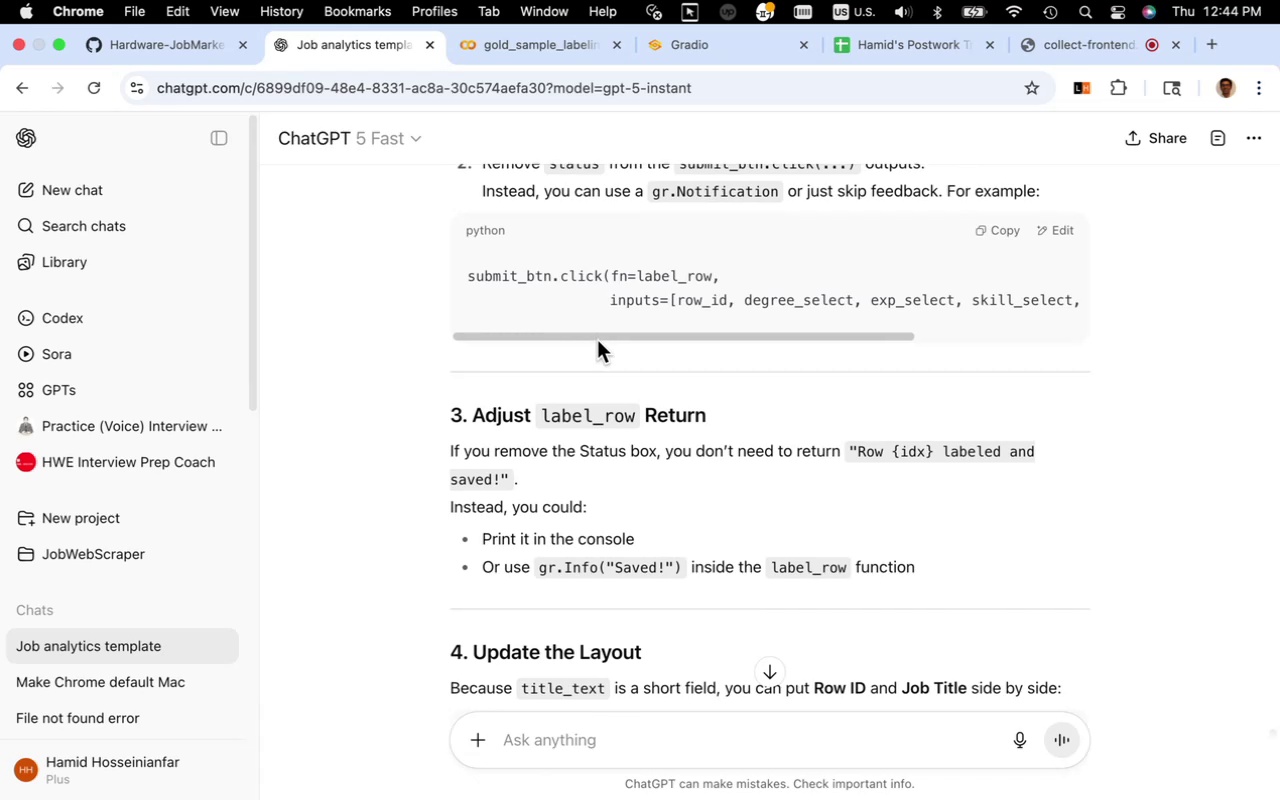 
left_click([544, 54])
 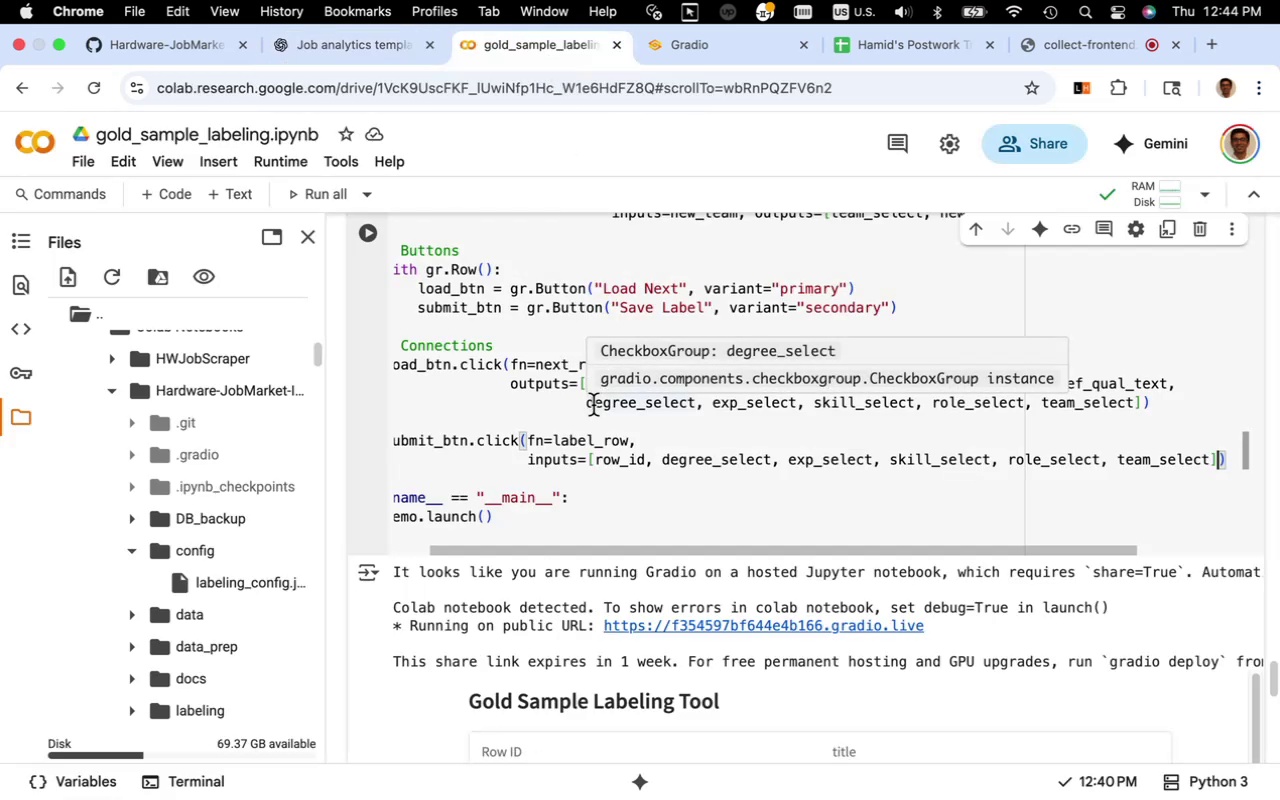 
key(Meta+Z)
 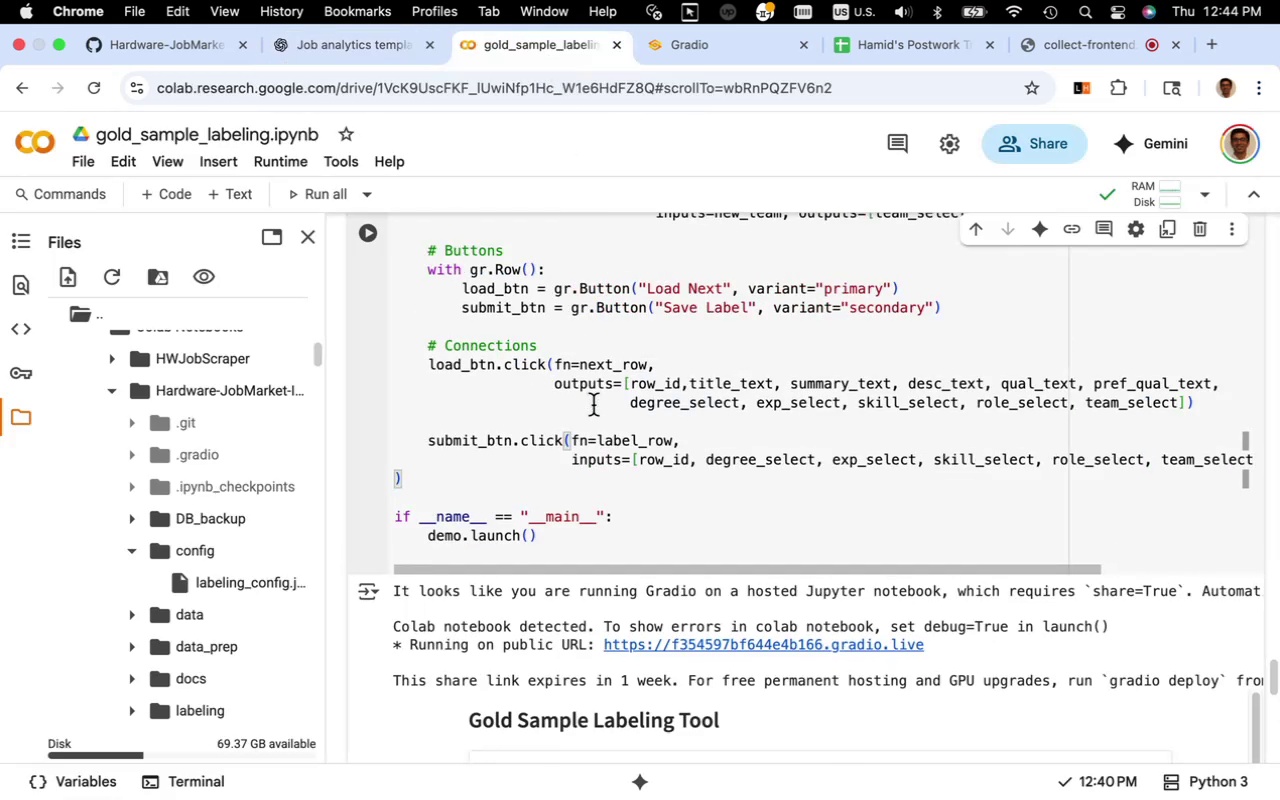 
key(Meta+Z)
 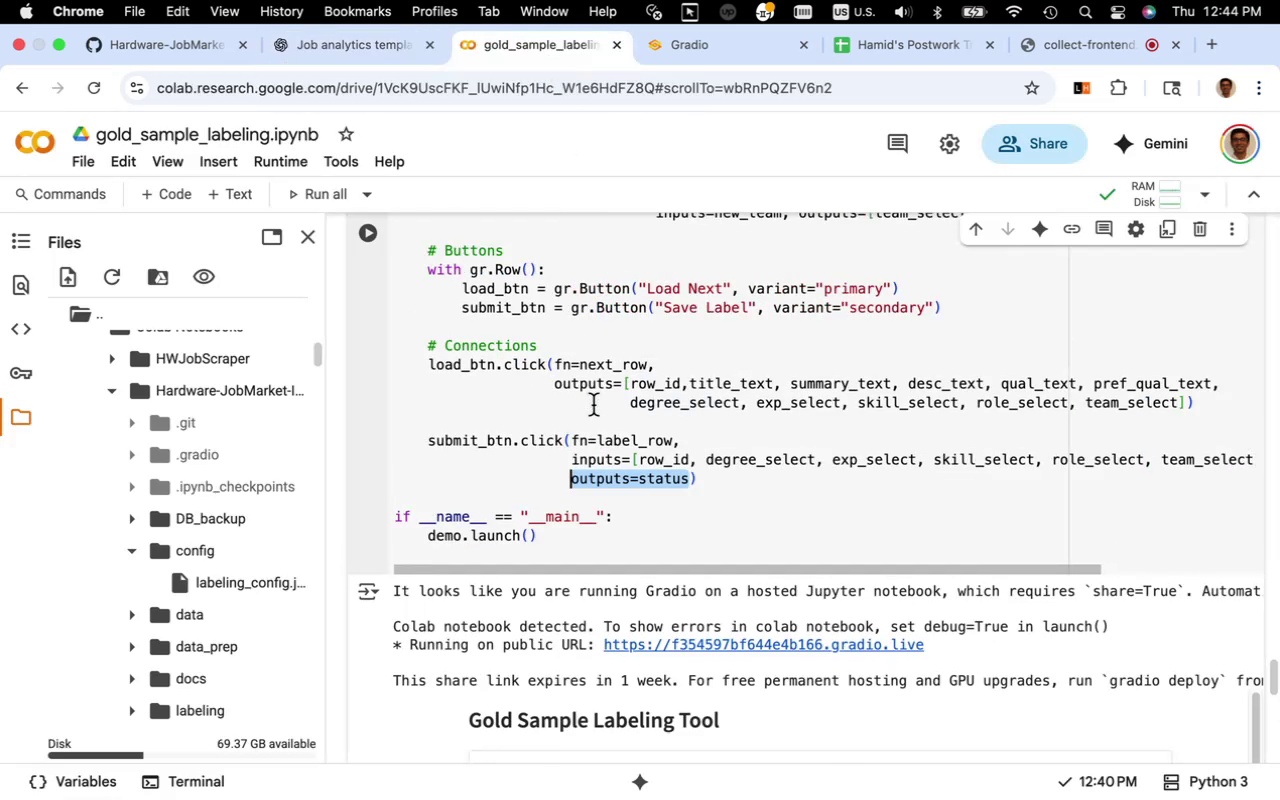 
key(Meta+Z)
 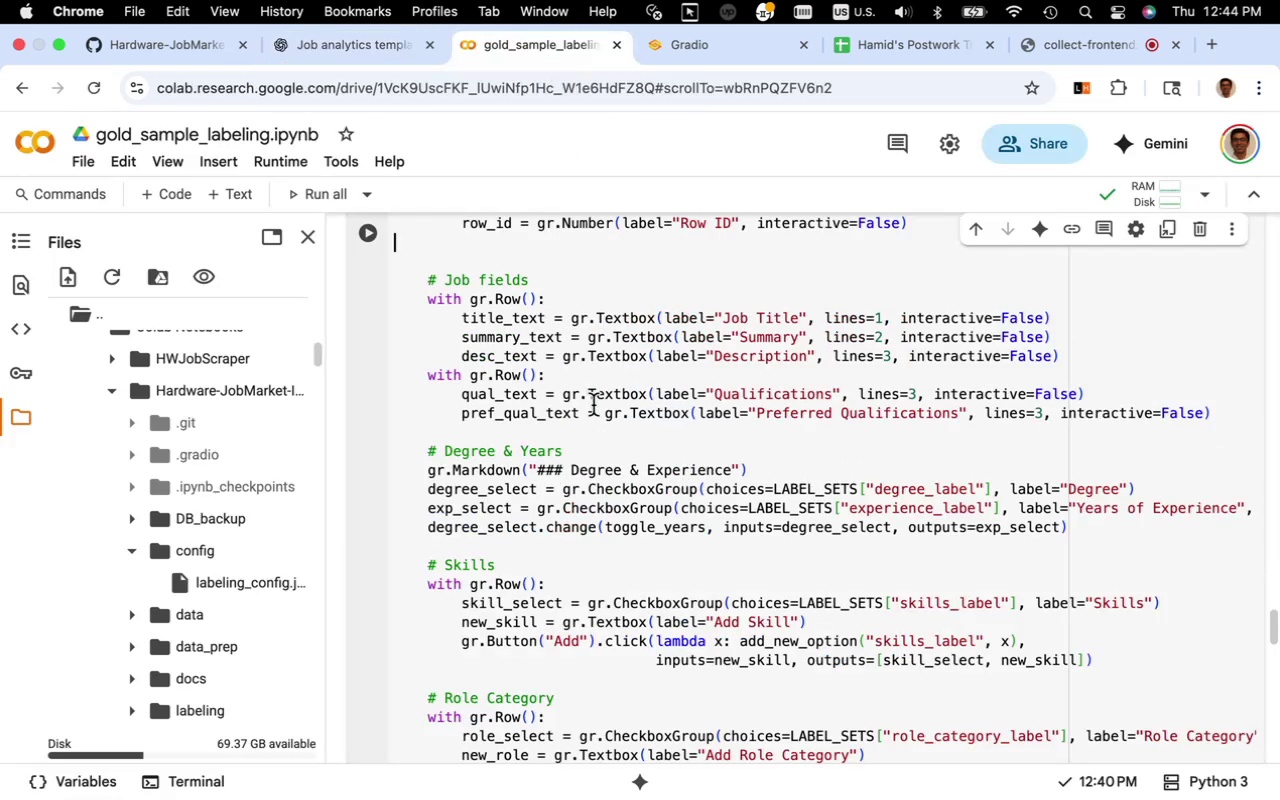 
key(Meta+Z)
 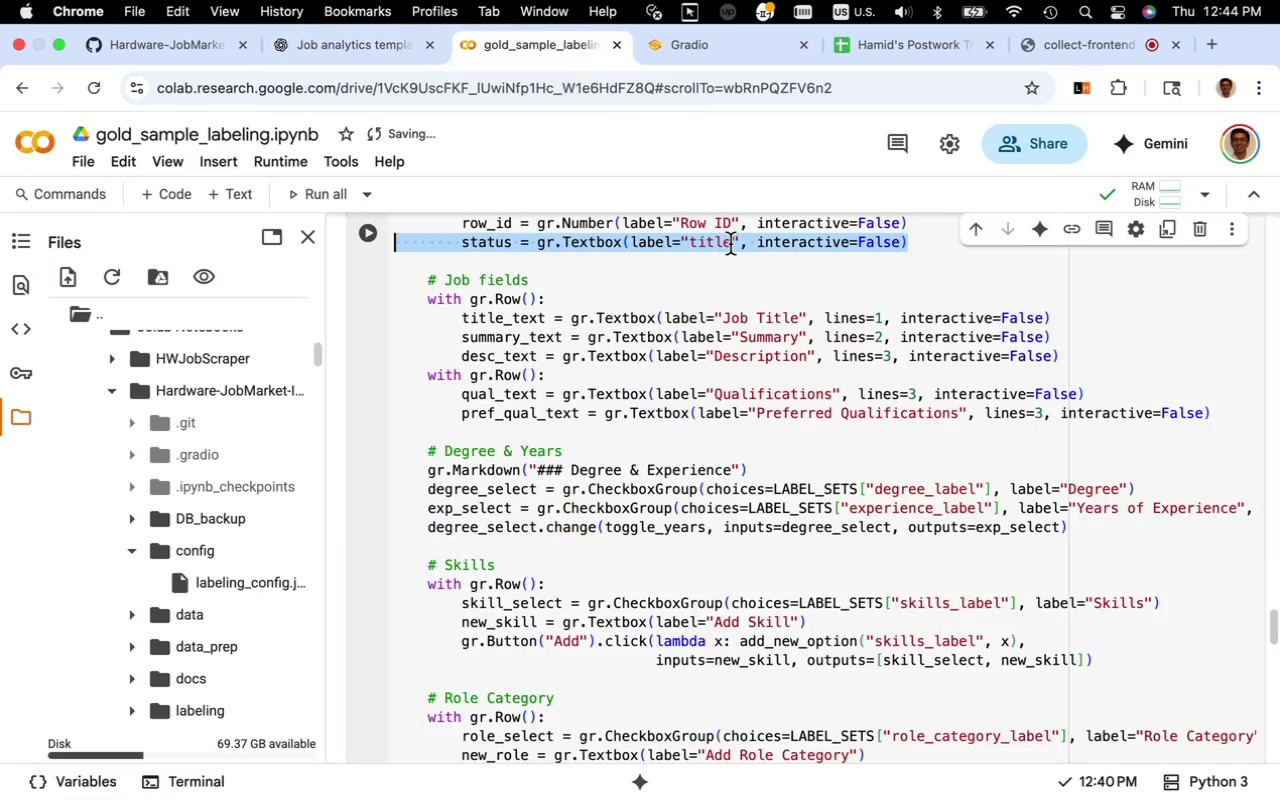 
left_click_drag(start_coordinate=[730, 244], to_coordinate=[690, 243])
 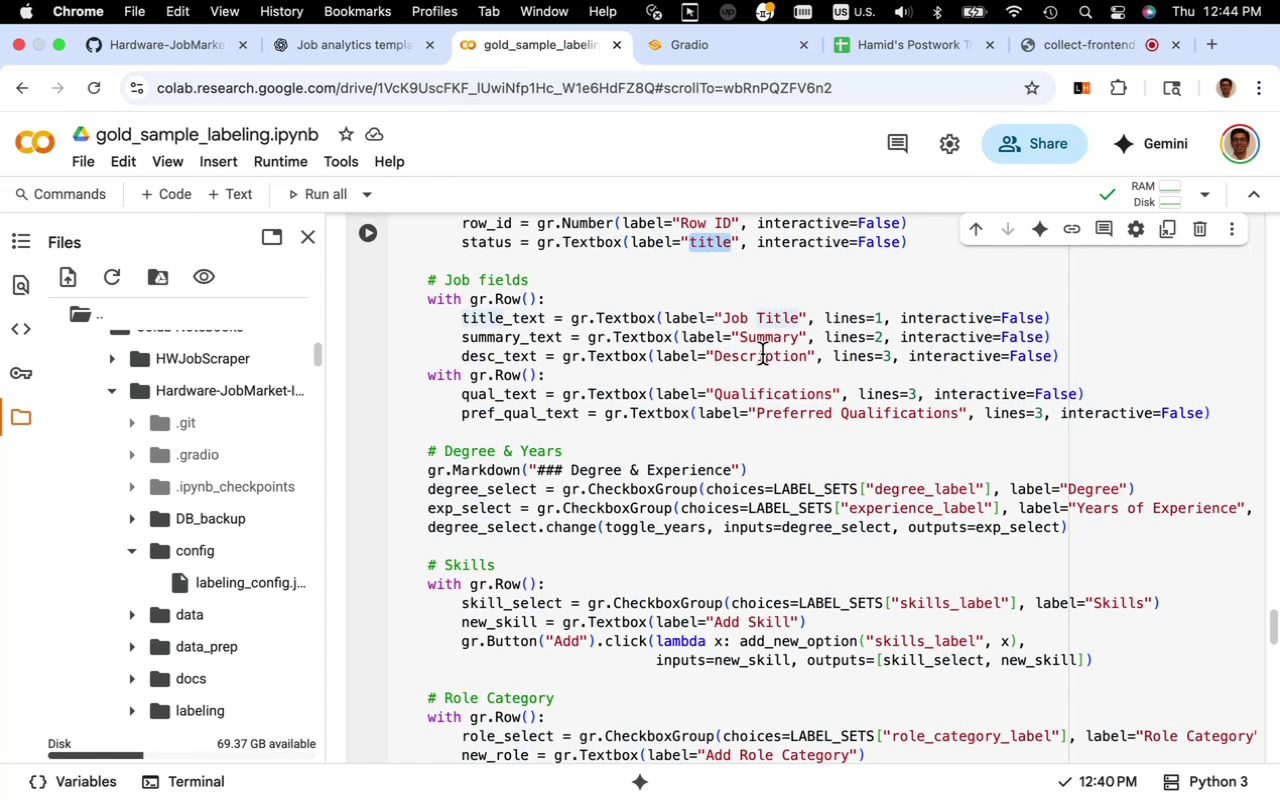 
type(status)
 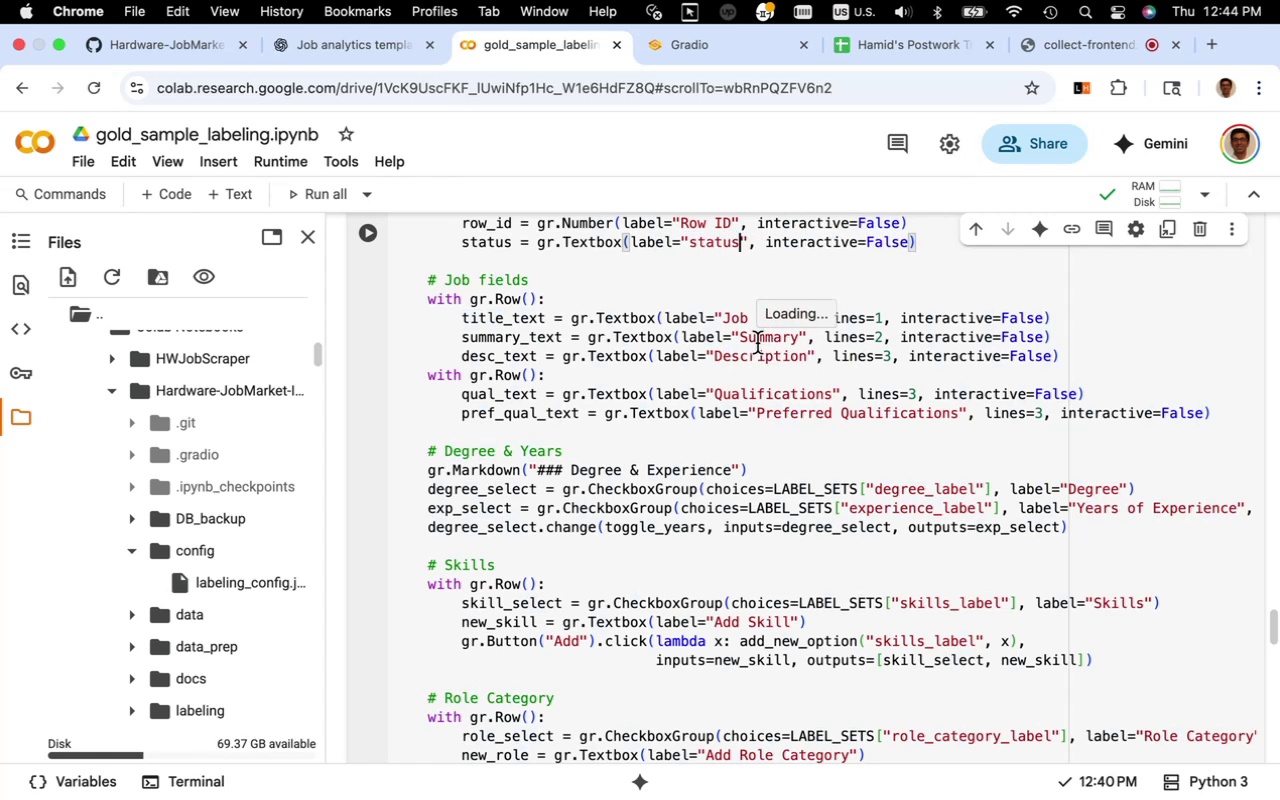 
mouse_move([699, 385])
 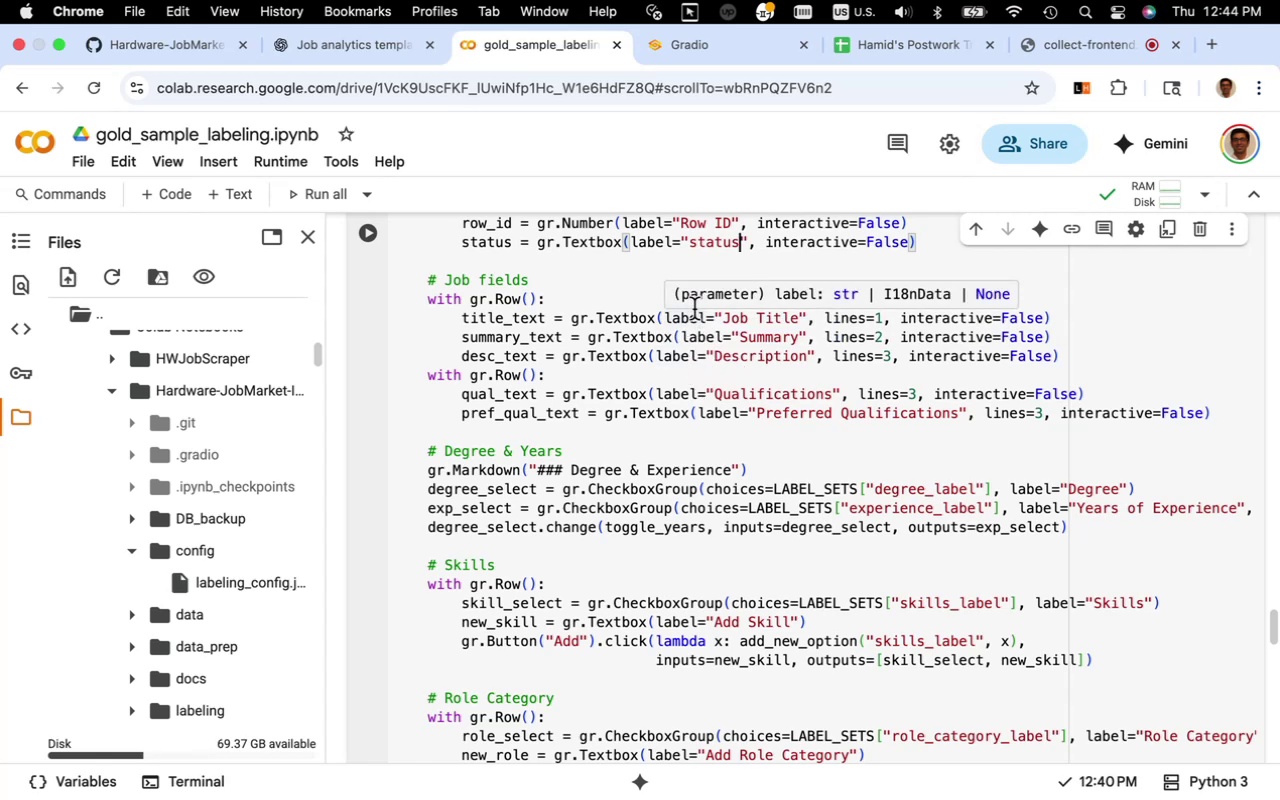 
wait(5.79)
 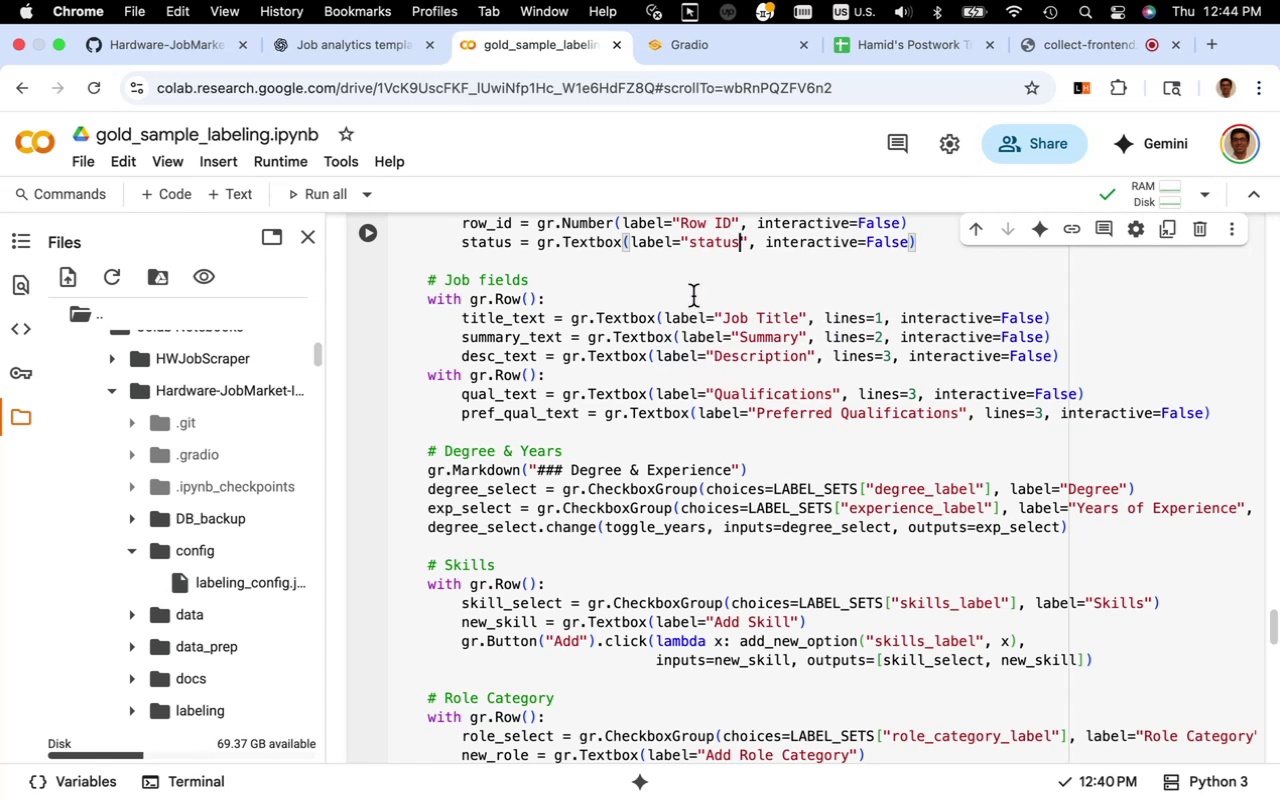 
scroll: coordinate [665, 316], scroll_direction: up, amount: 3.0
 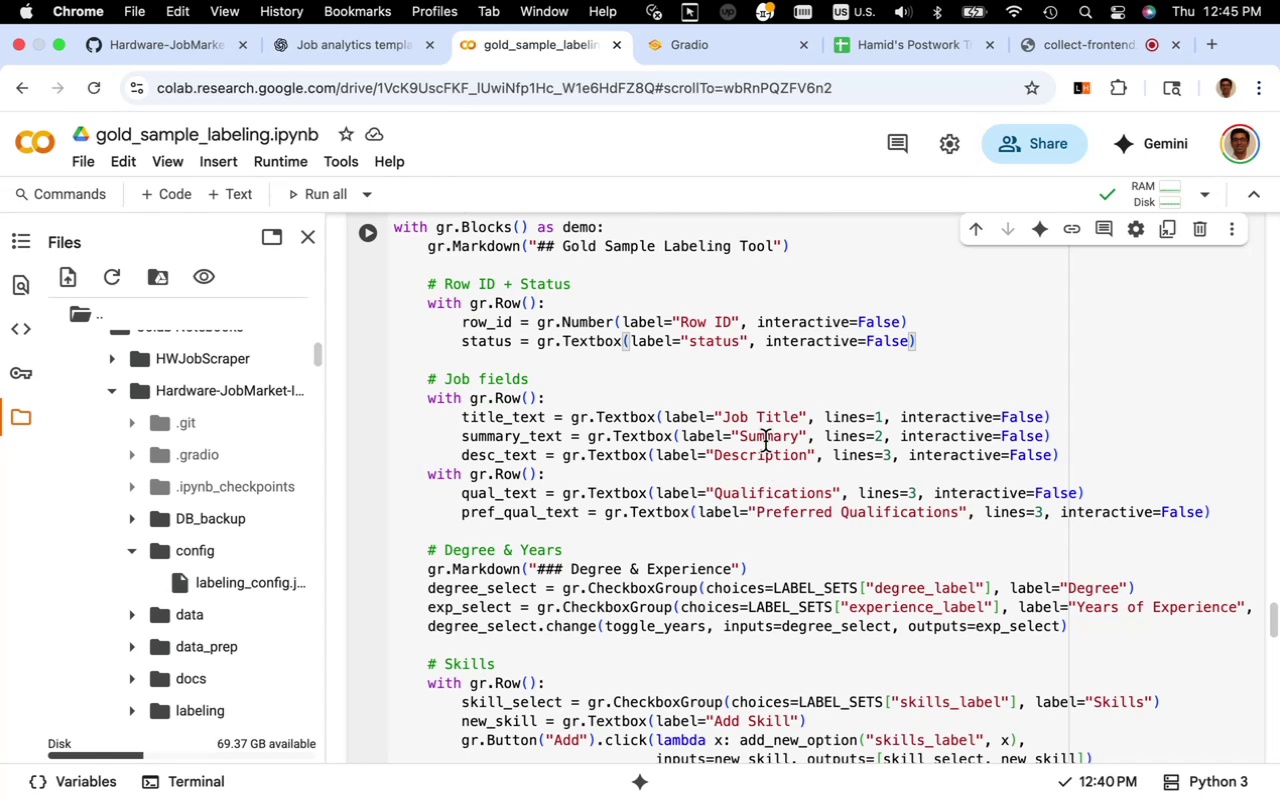 
wait(25.29)
 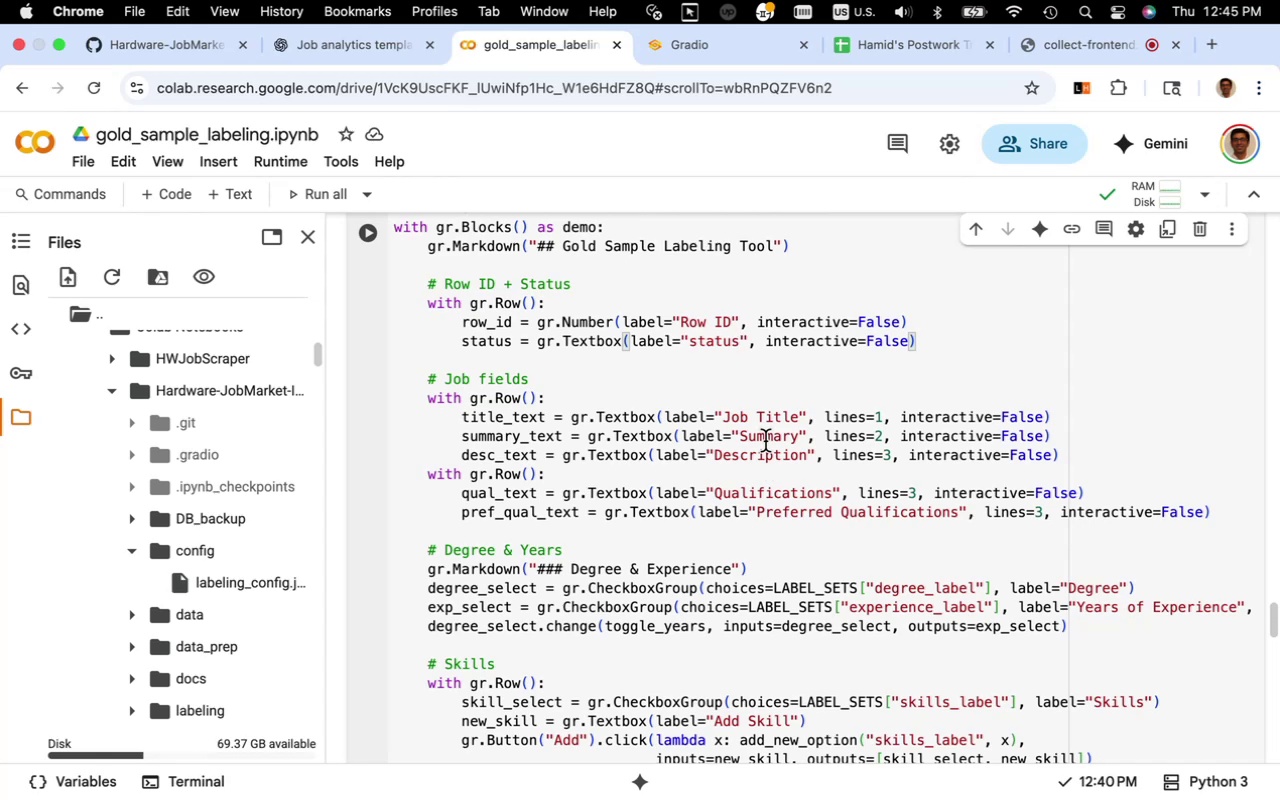 
left_click([372, 234])
 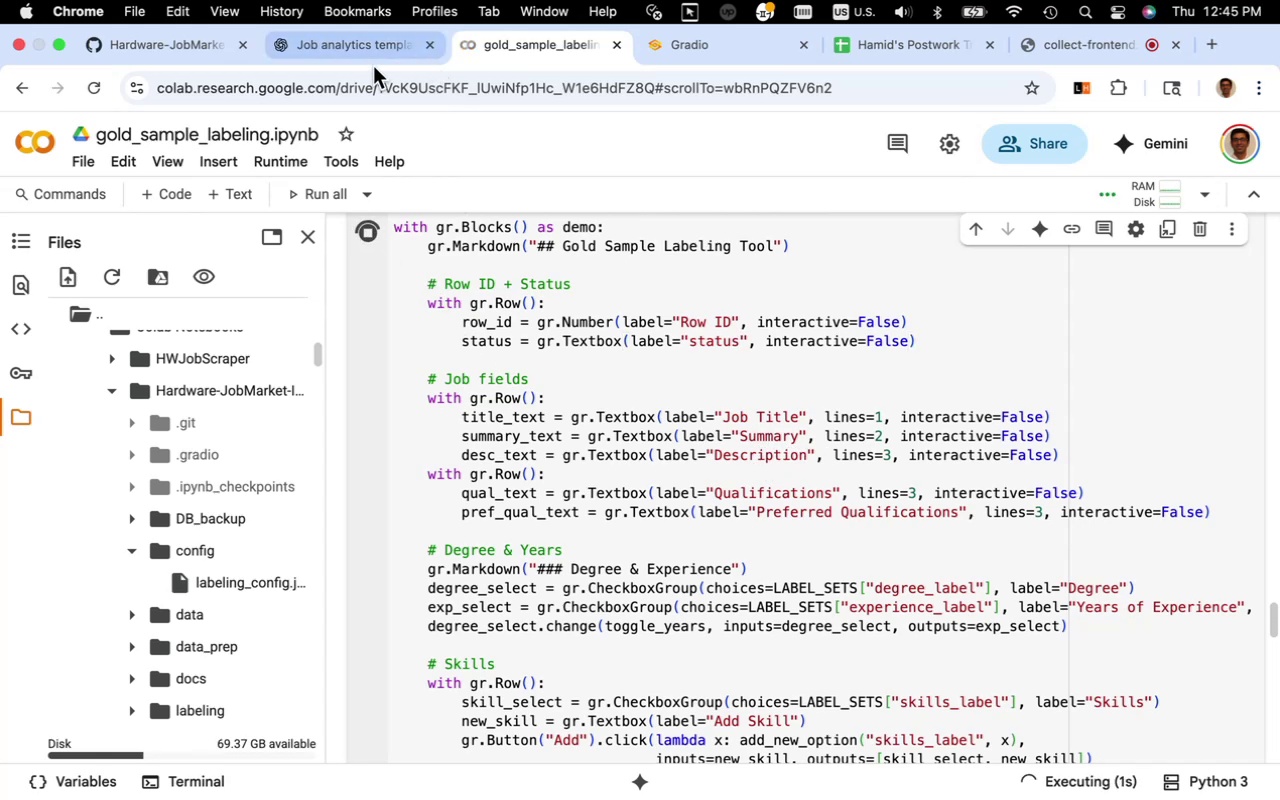 
left_click([379, 56])
 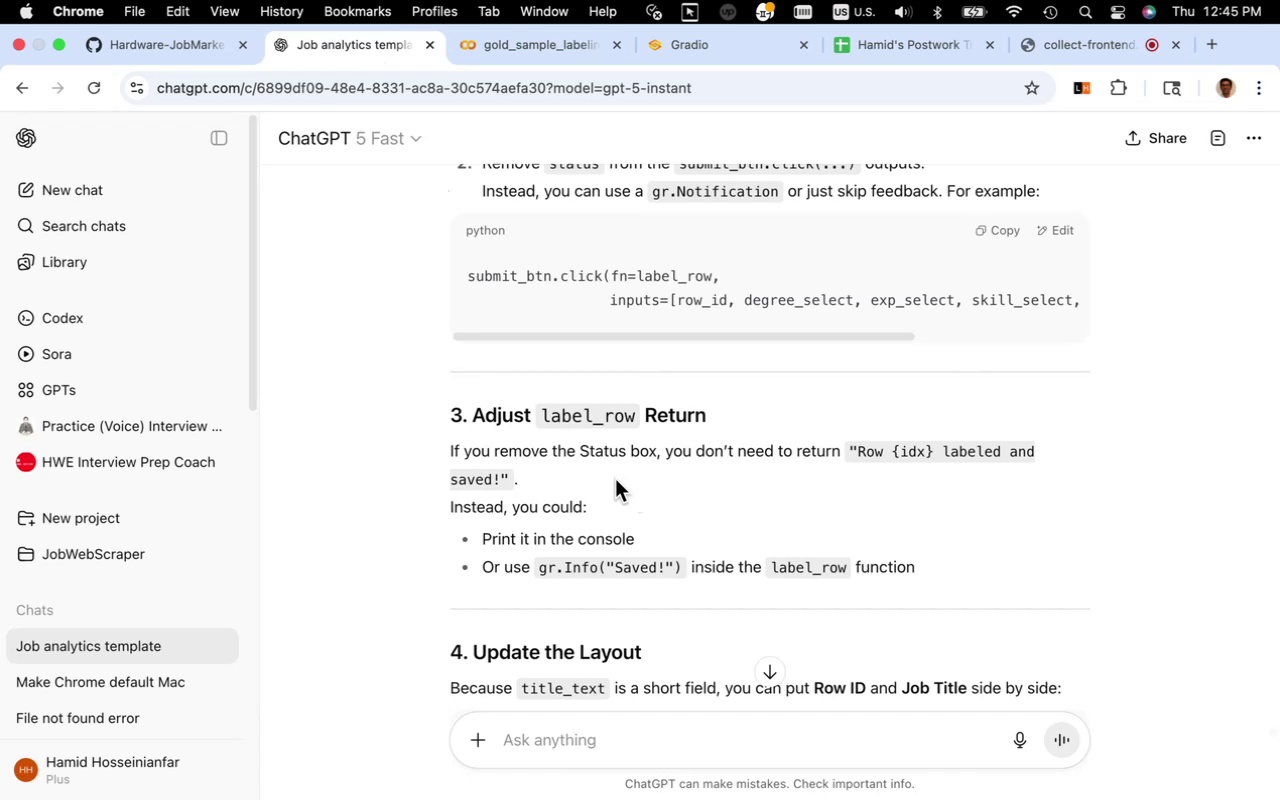 
scroll: coordinate [734, 449], scroll_direction: down, amount: 10.0
 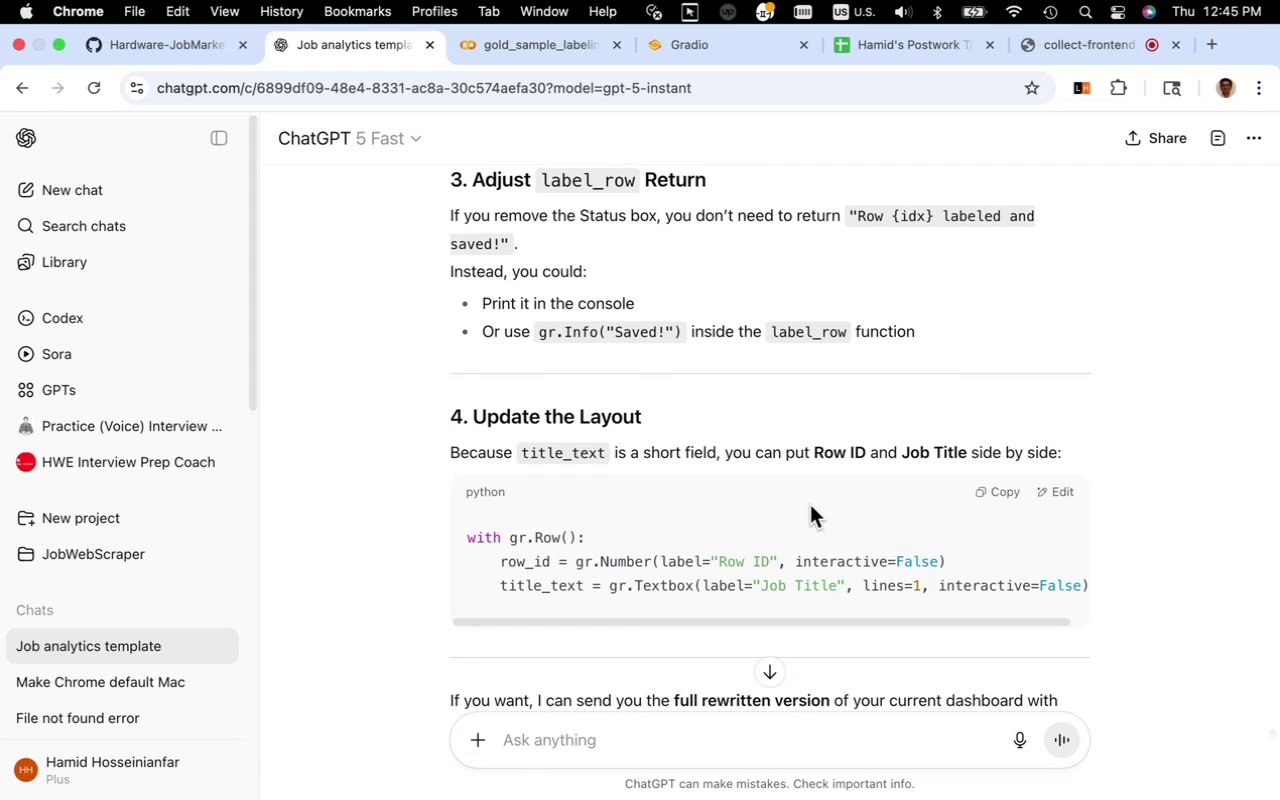 
wait(19.8)
 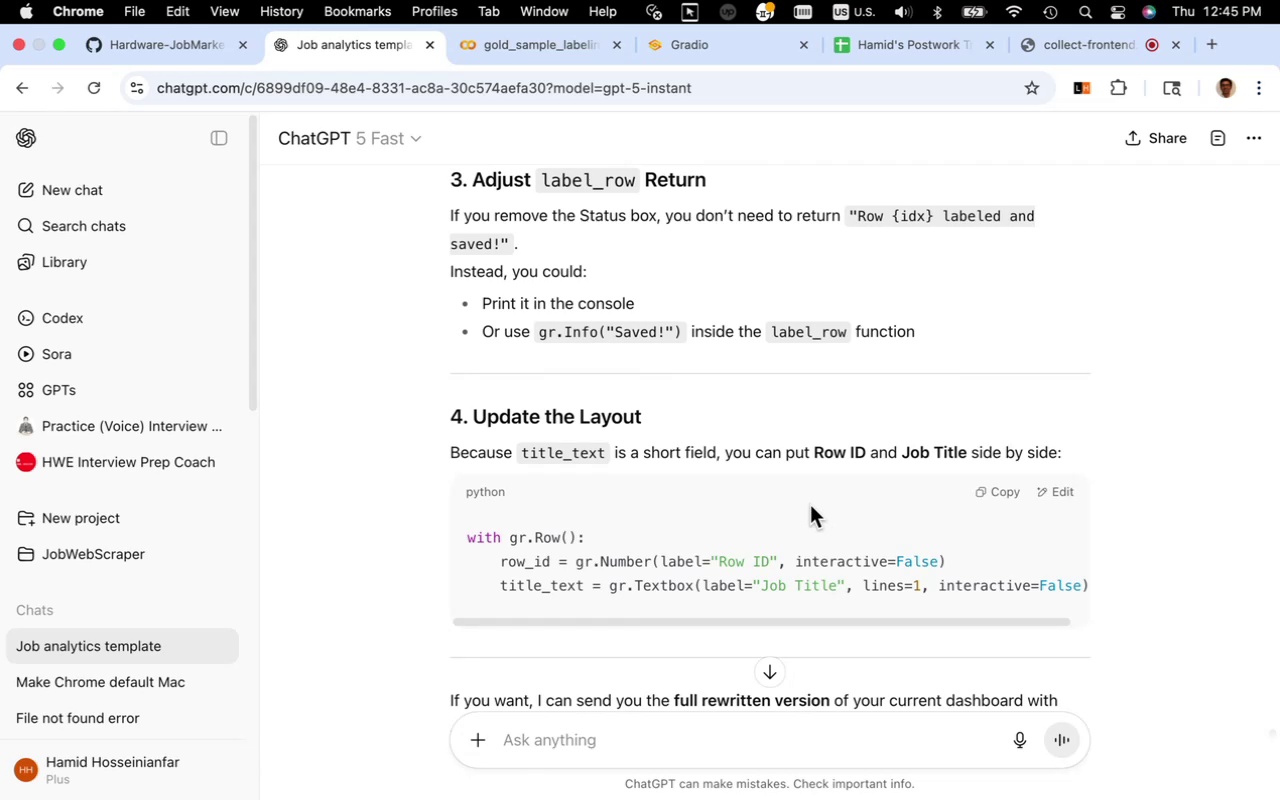 
scroll: coordinate [808, 477], scroll_direction: down, amount: 7.0
 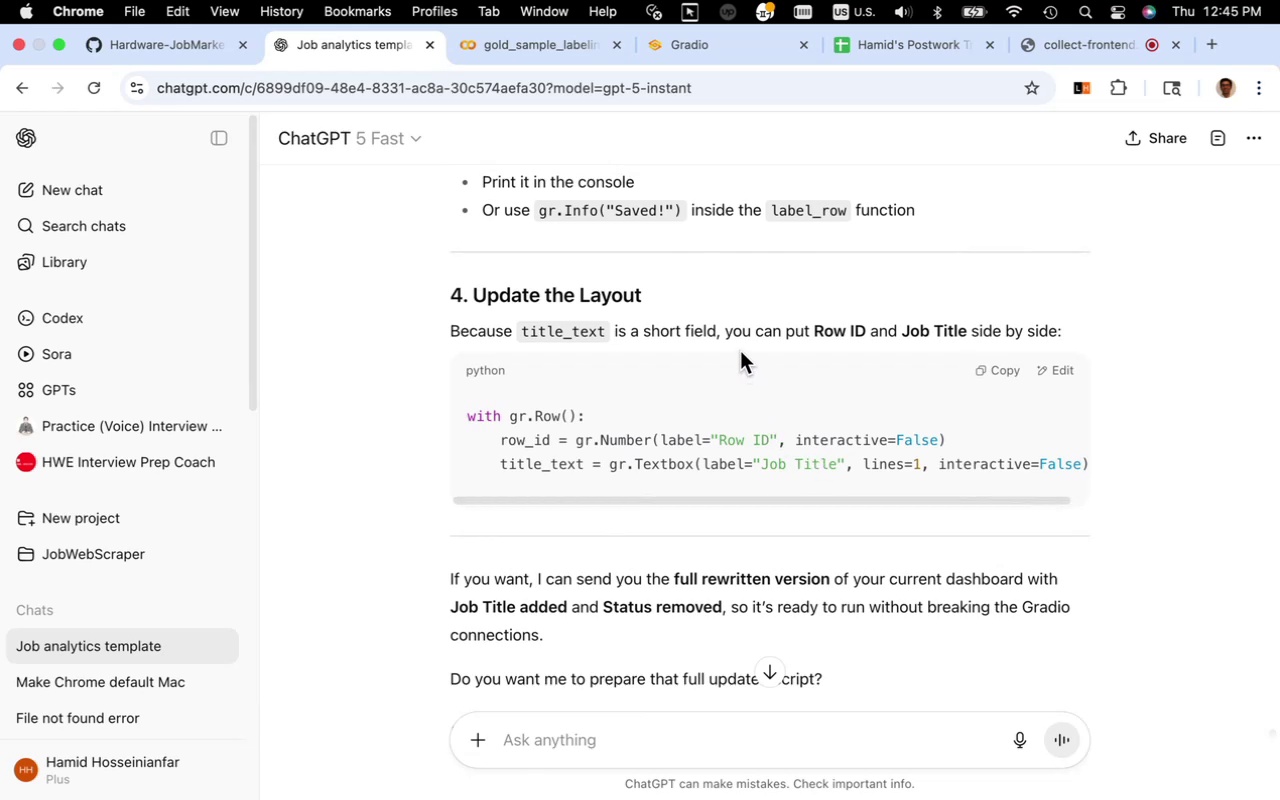 
wait(11.4)
 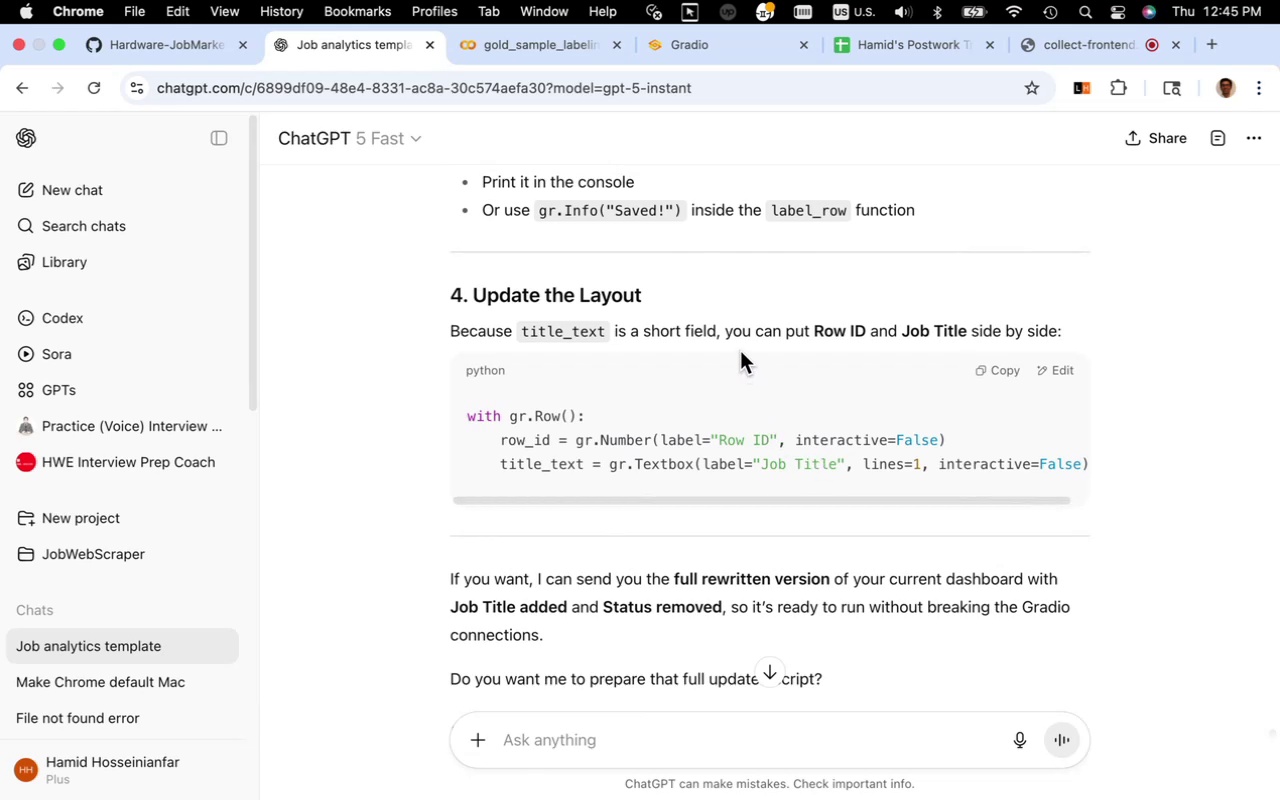 
left_click_drag(start_coordinate=[801, 501], to_coordinate=[772, 506])
 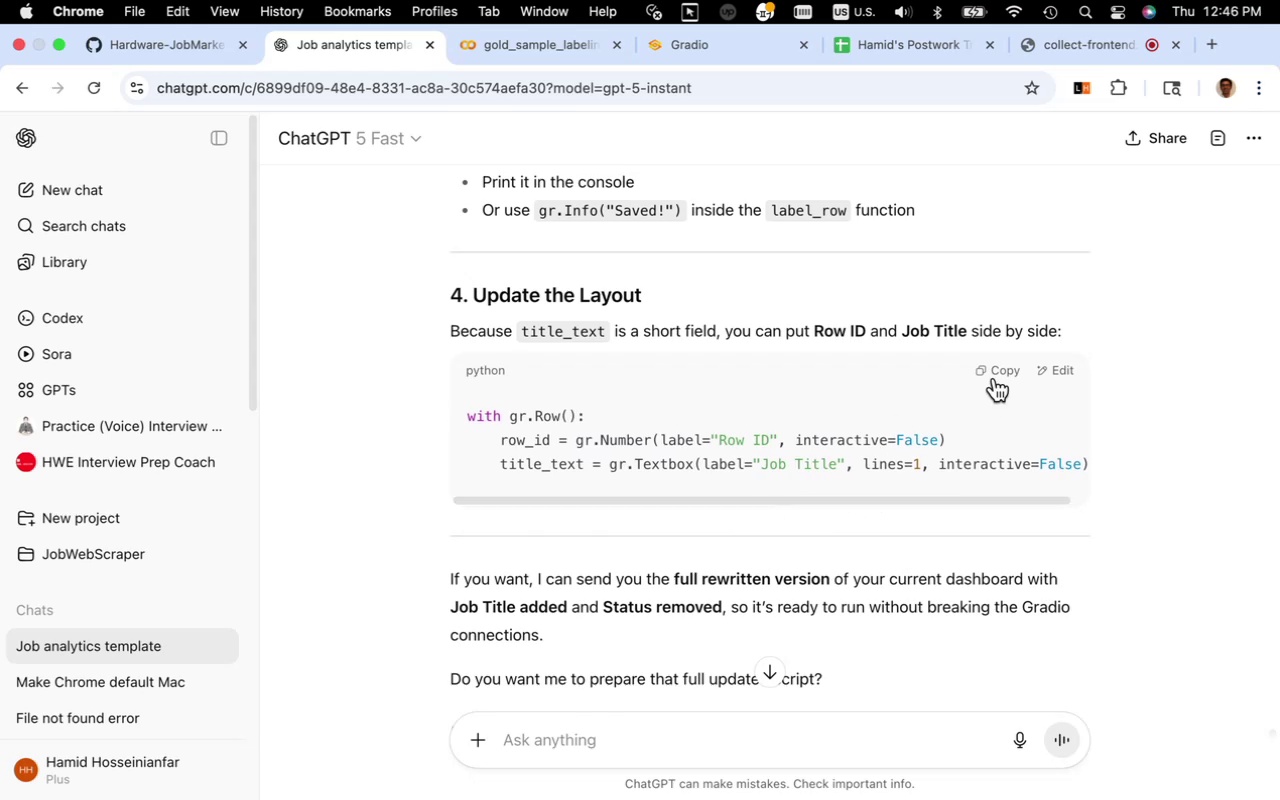 
left_click([994, 377])
 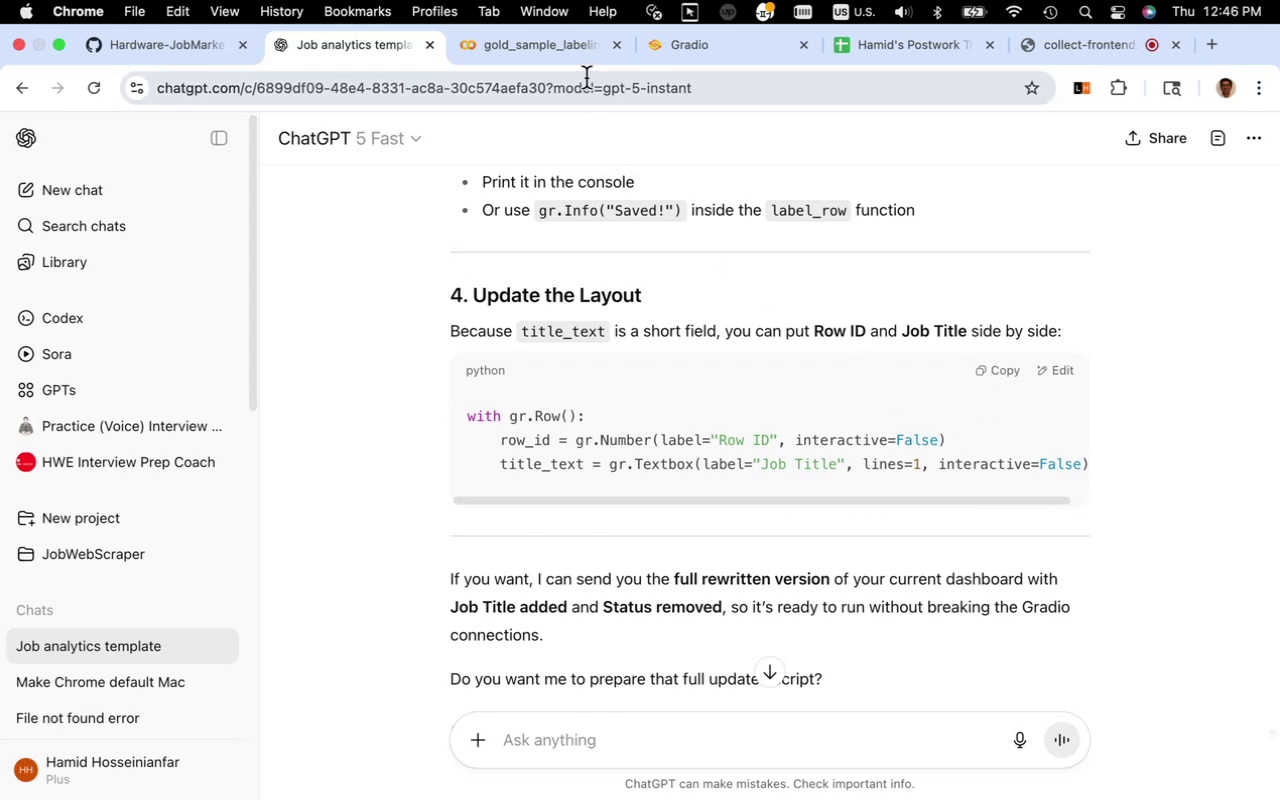 
left_click([570, 56])
 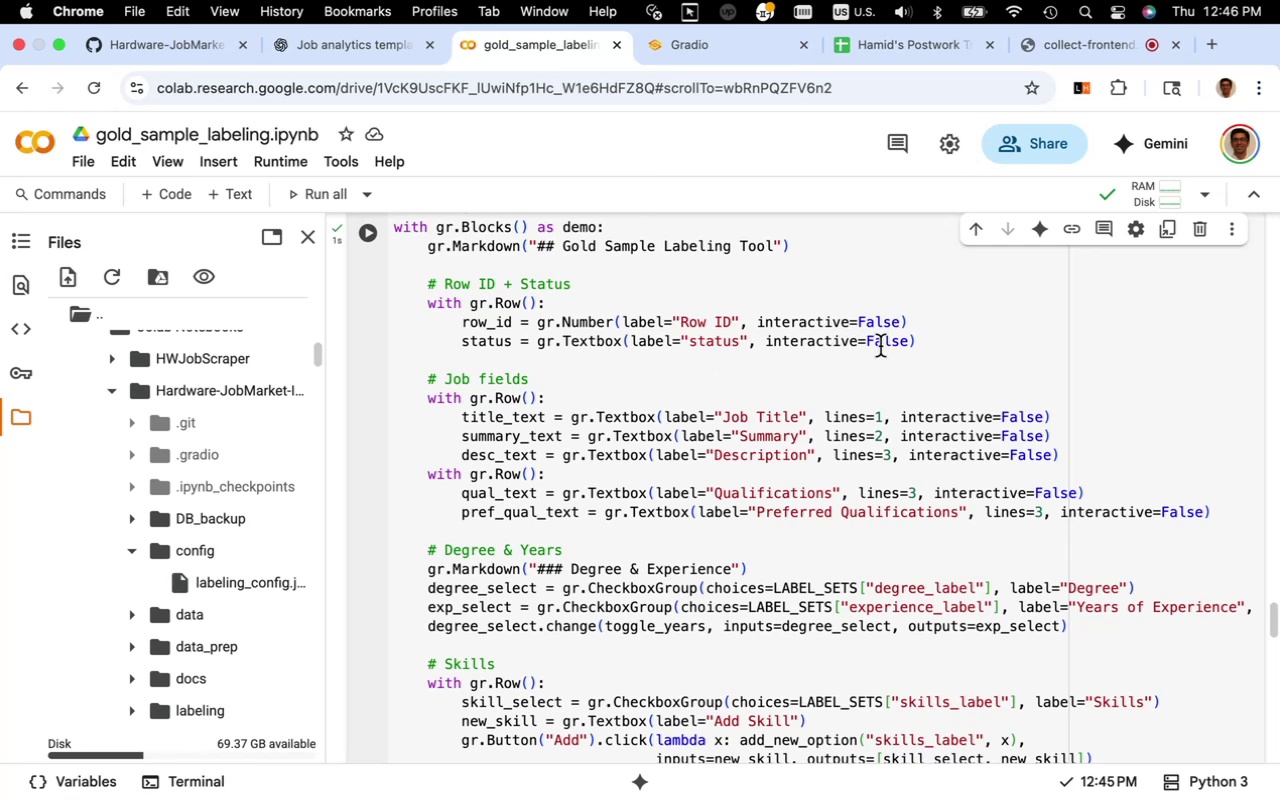 
wait(18.54)
 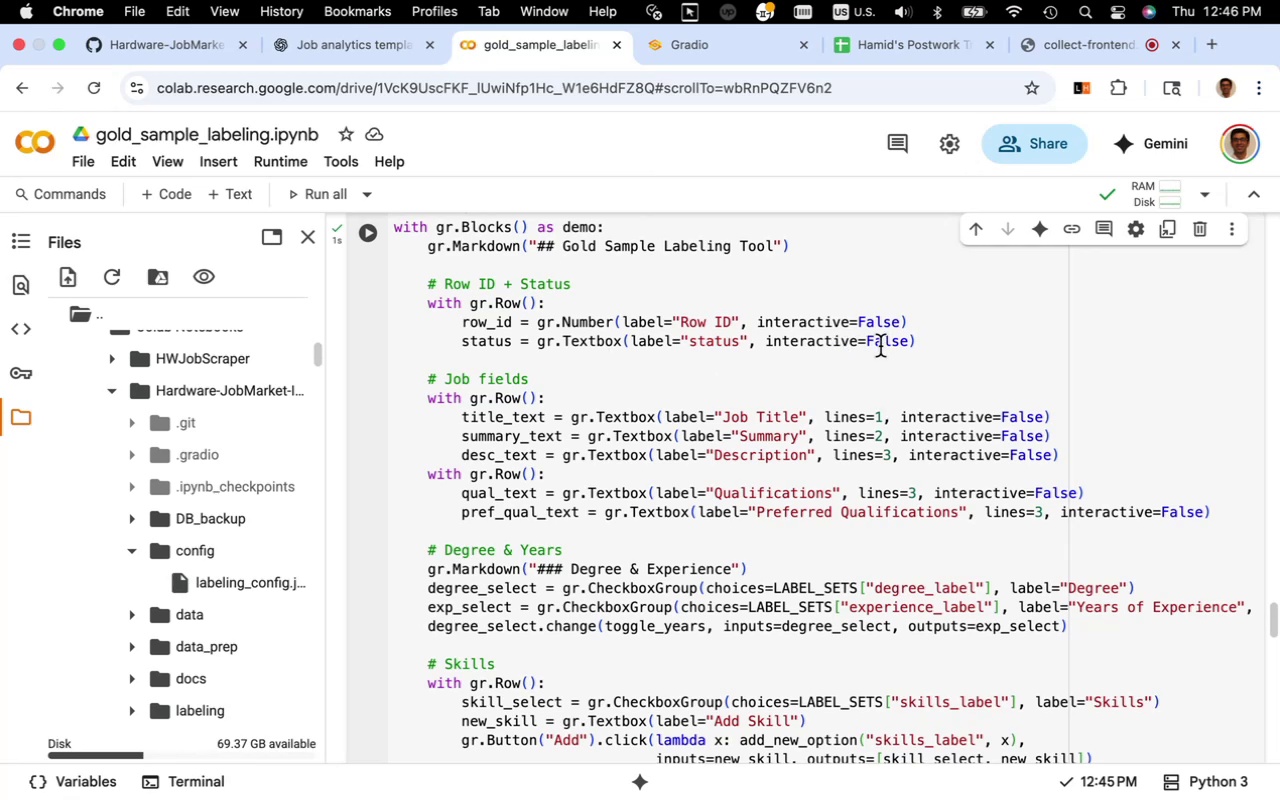 
key(Enter)
 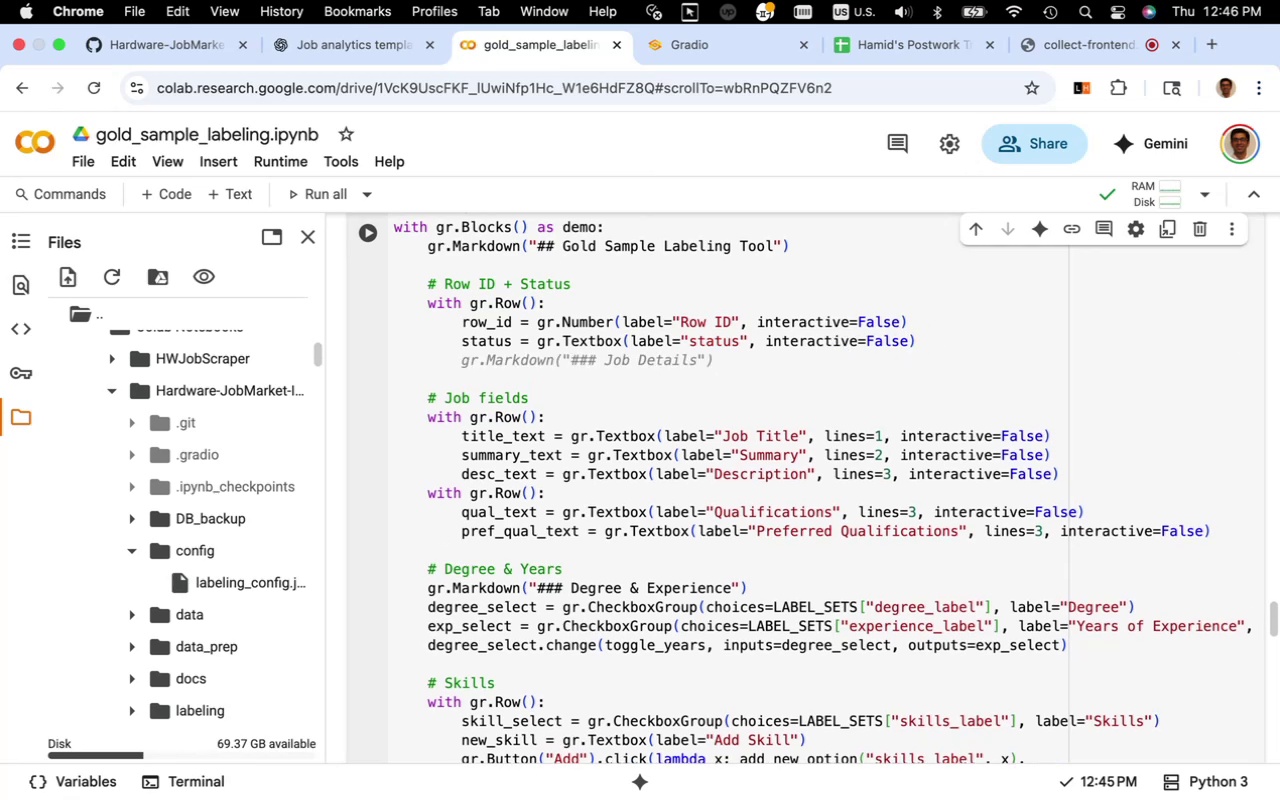 
key(Meta+V)
 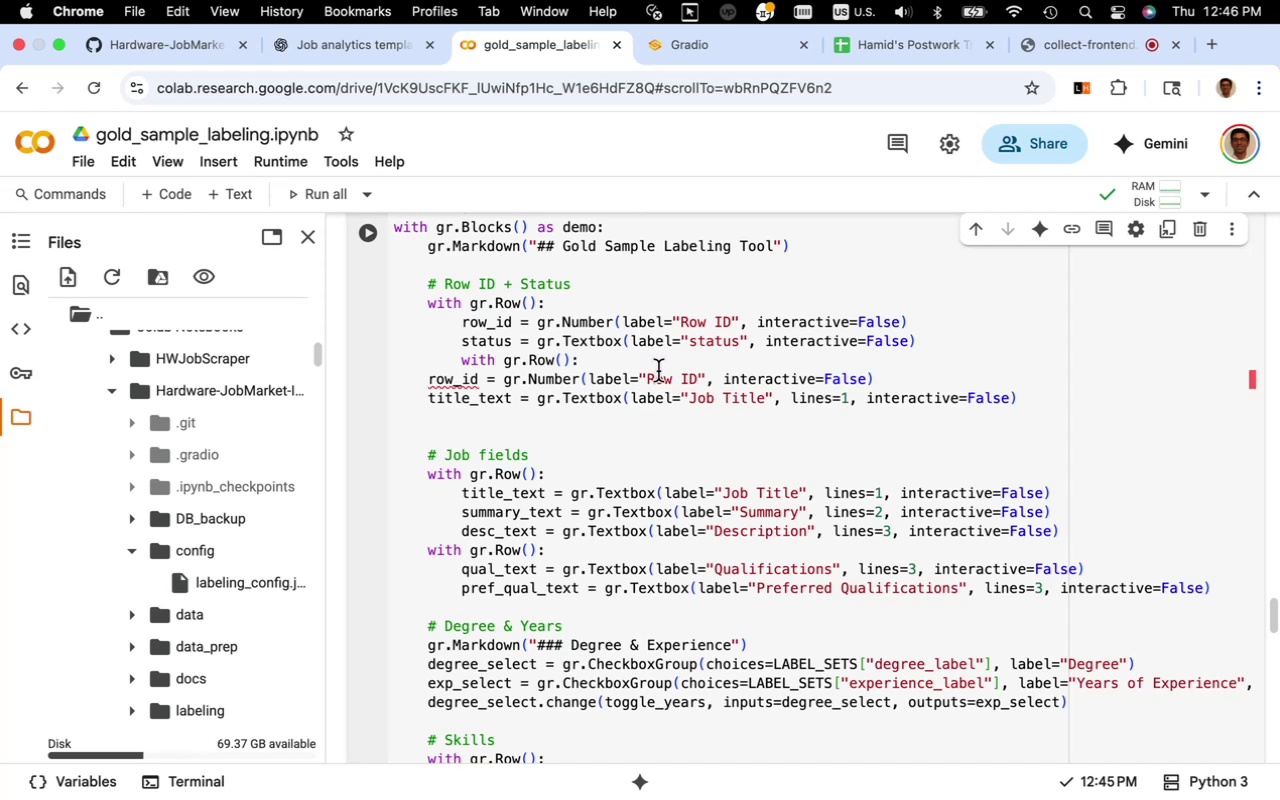 
wait(6.1)
 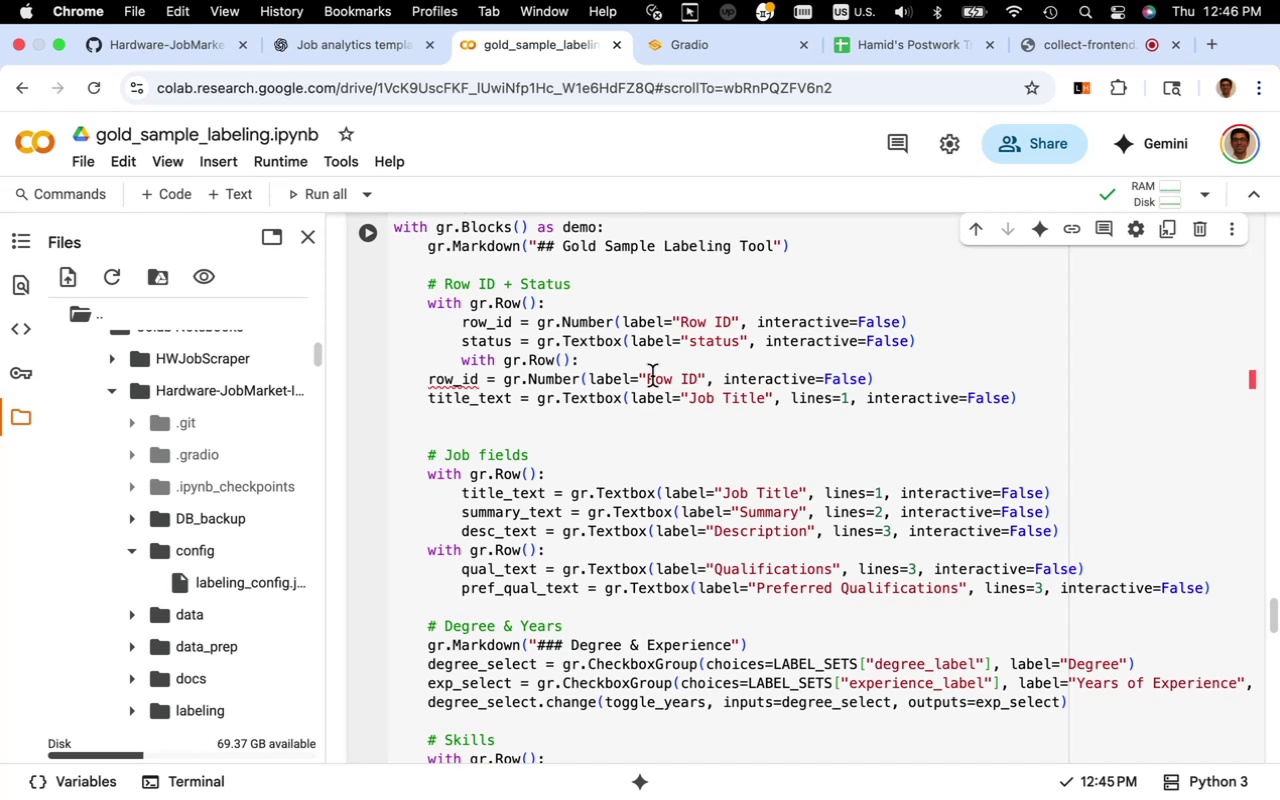 
left_click_drag(start_coordinate=[885, 378], to_coordinate=[380, 364])
 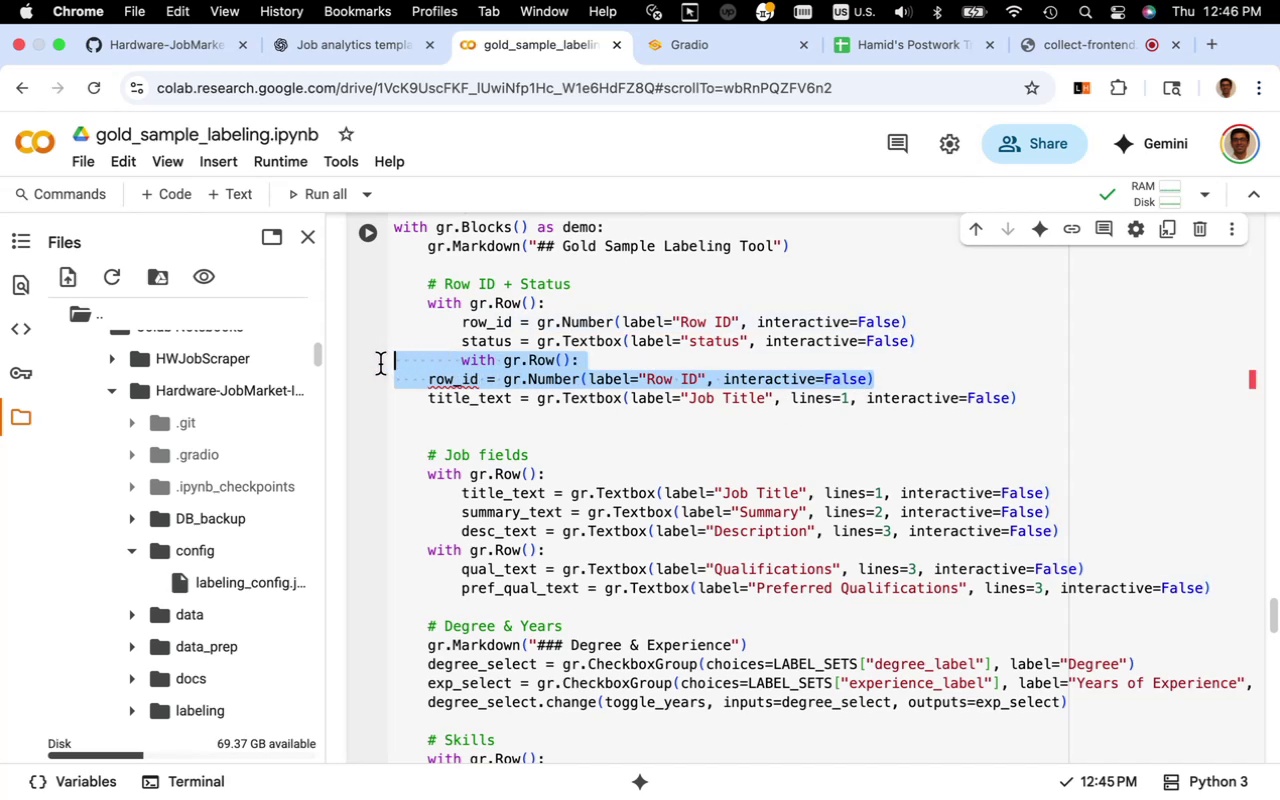 
key(Backspace)
 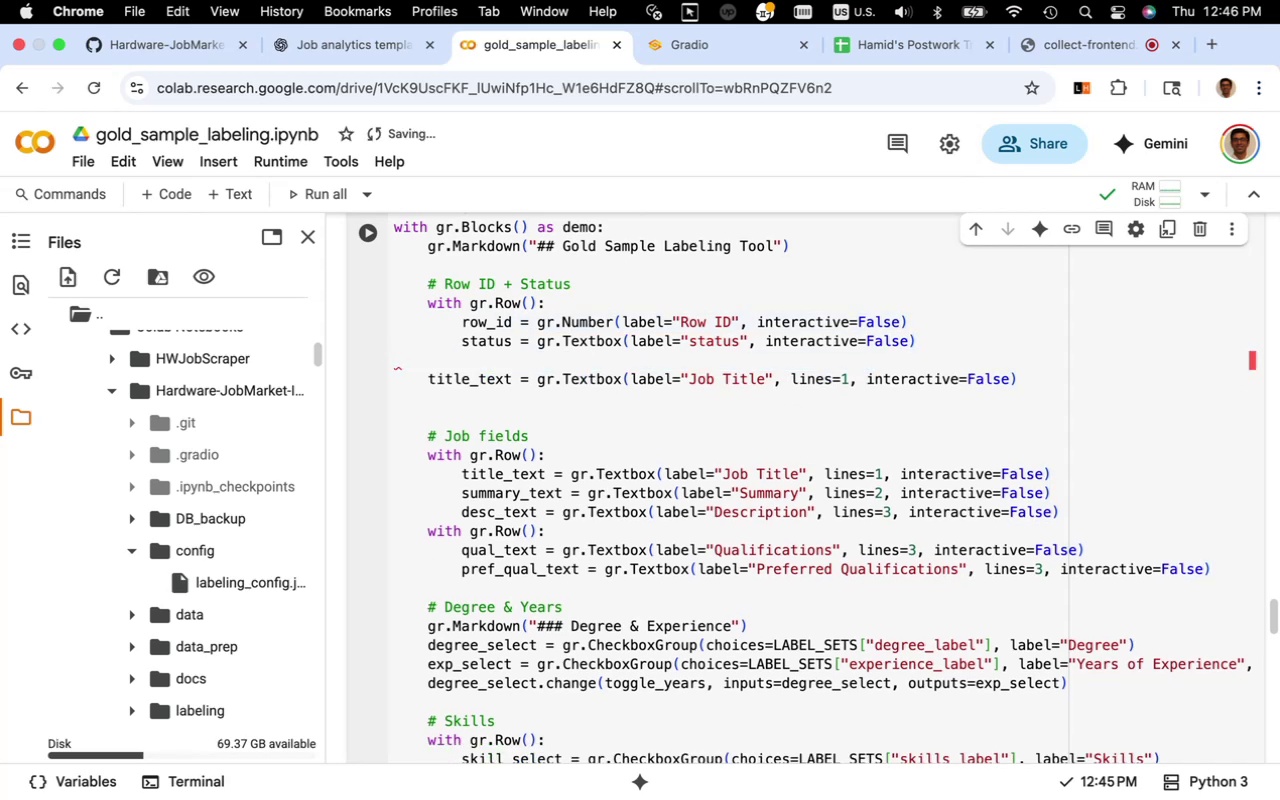 
key(Backspace)
 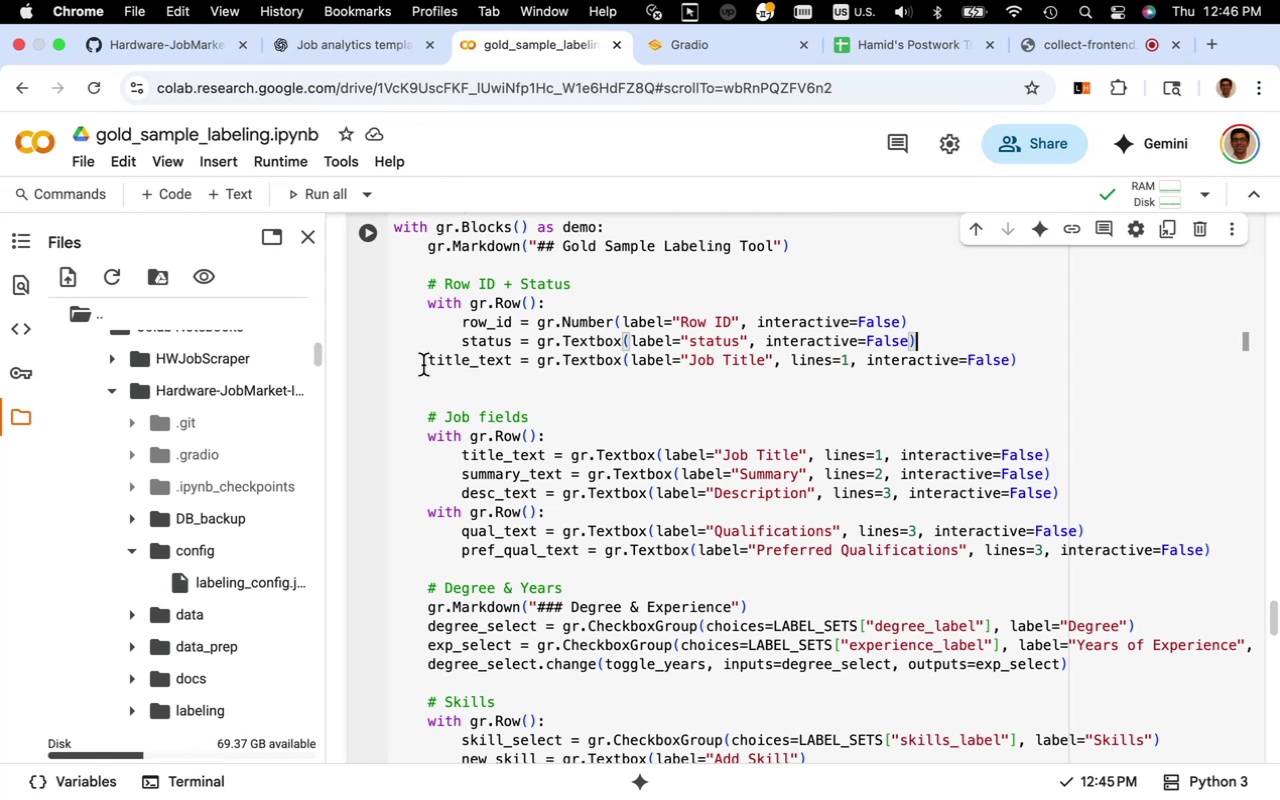 
left_click([425, 365])
 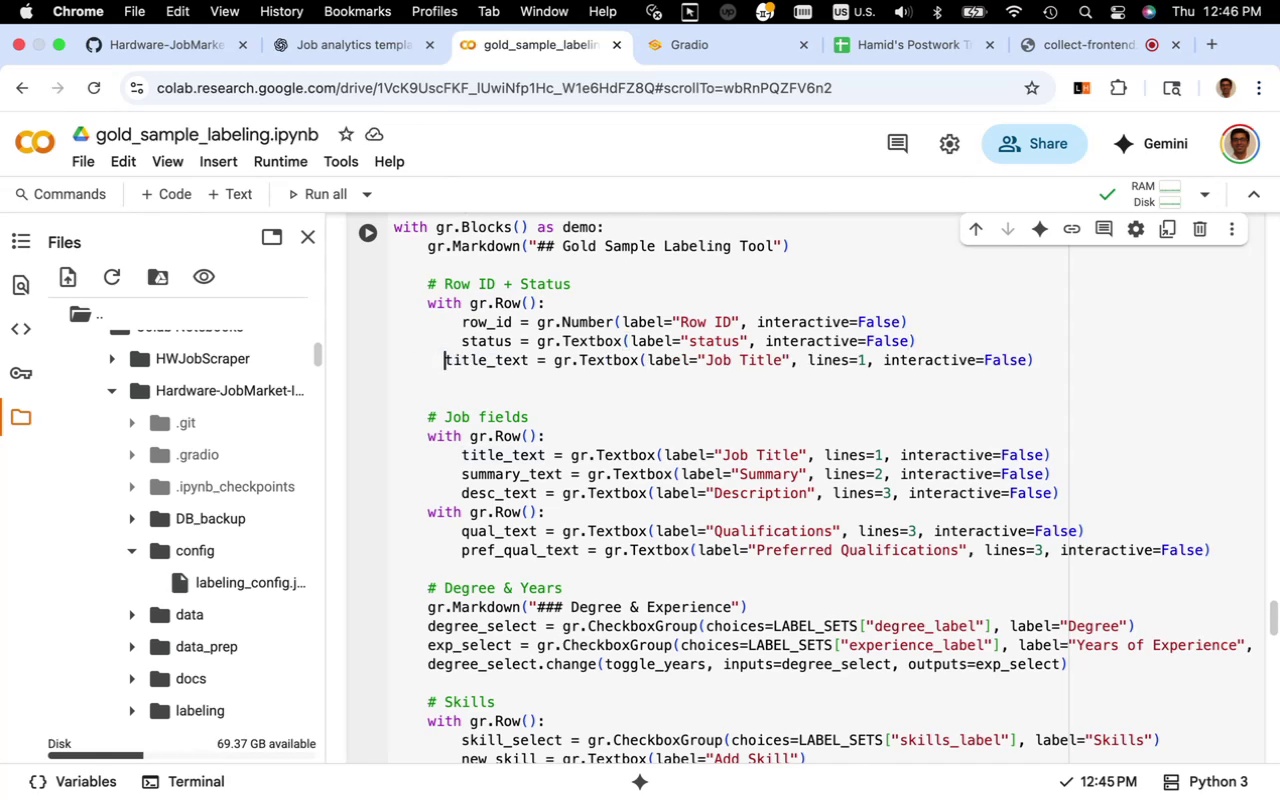 
key(Tab)
 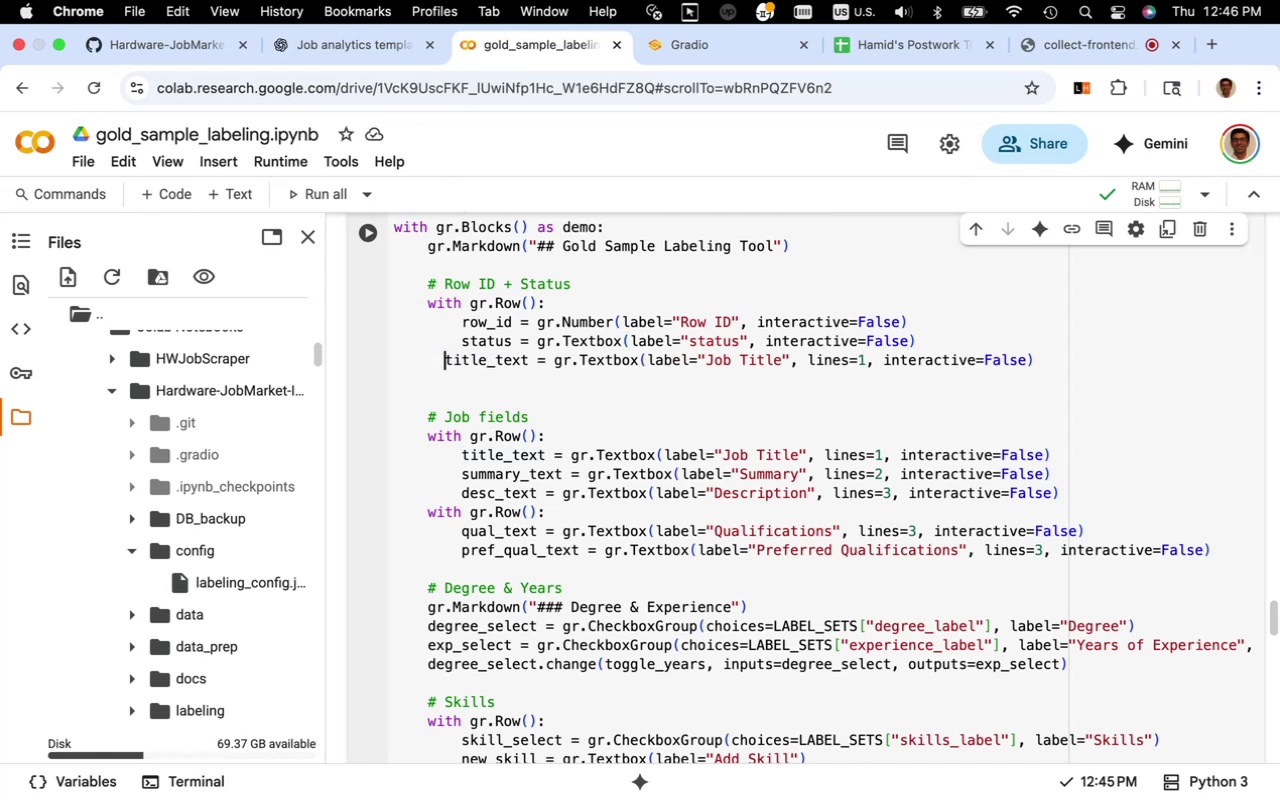 
key(Tab)
 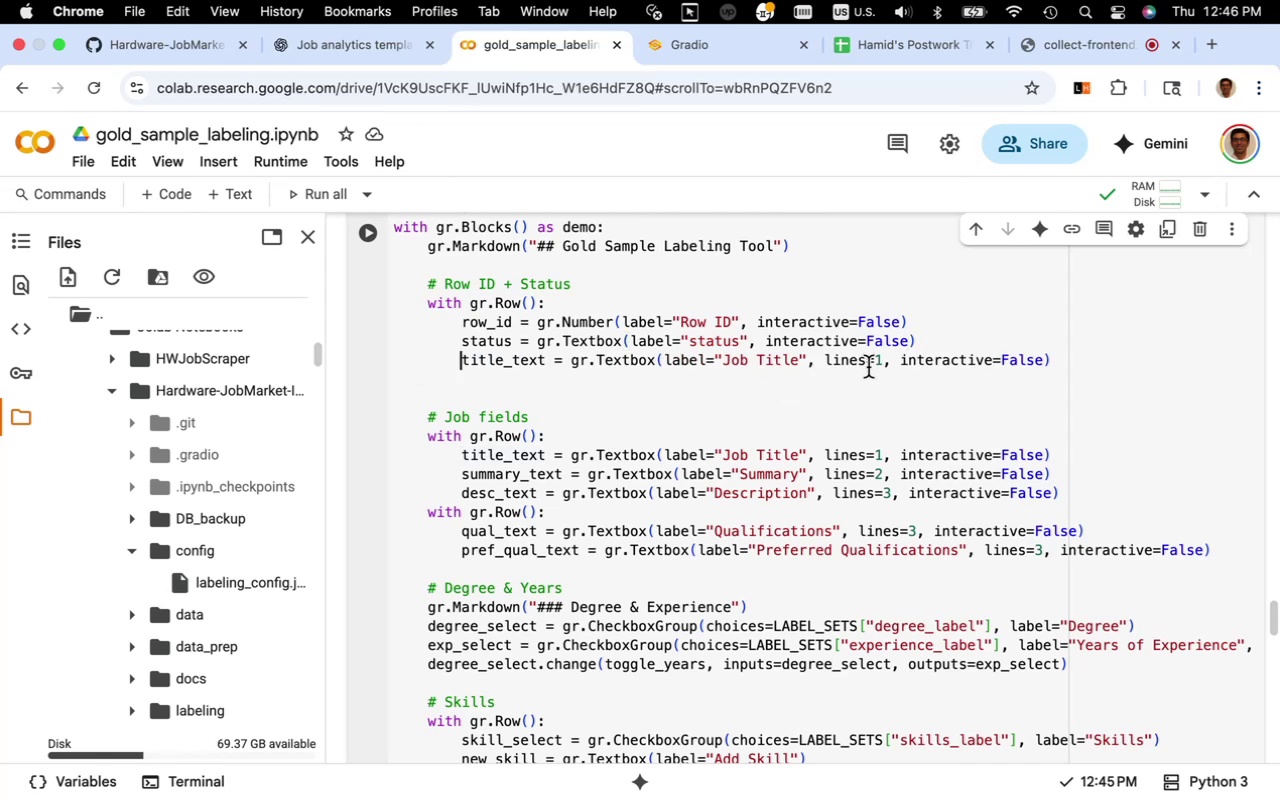 
left_click([879, 365])
 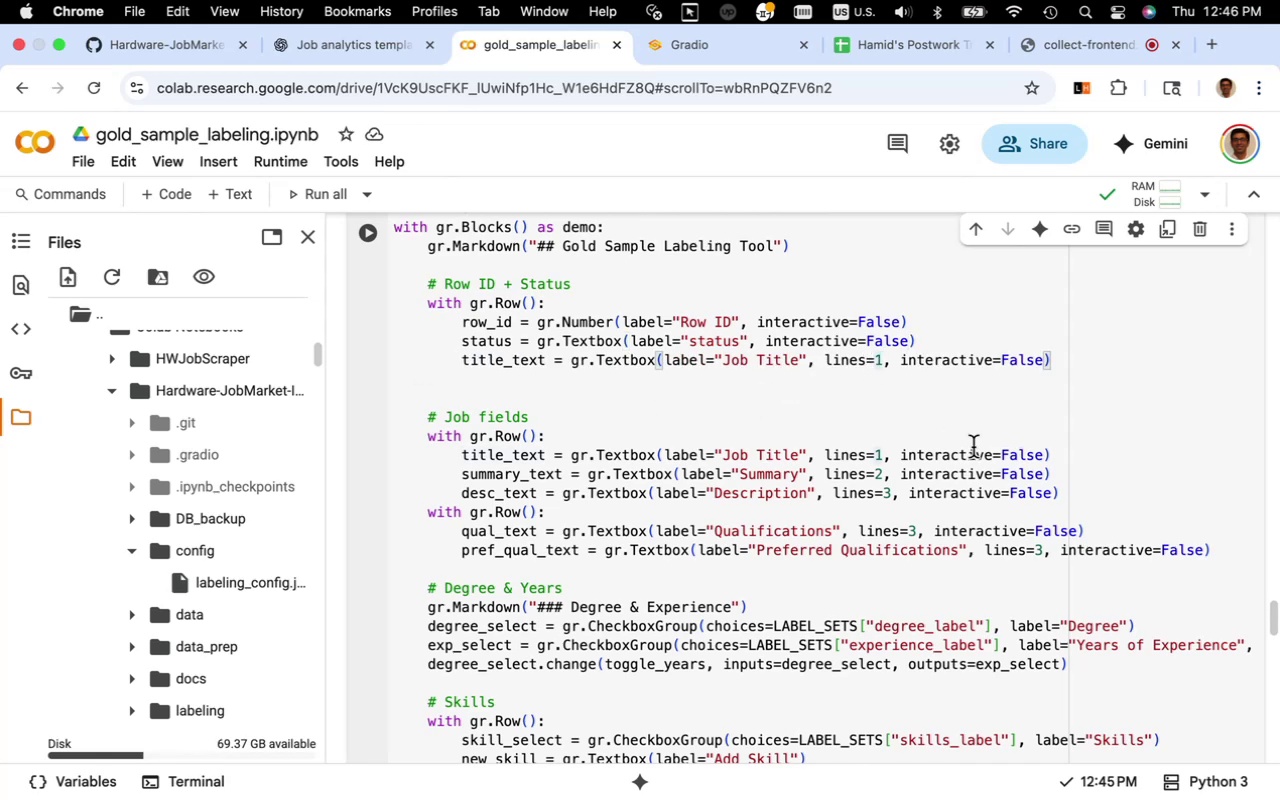 
key(Backspace)
 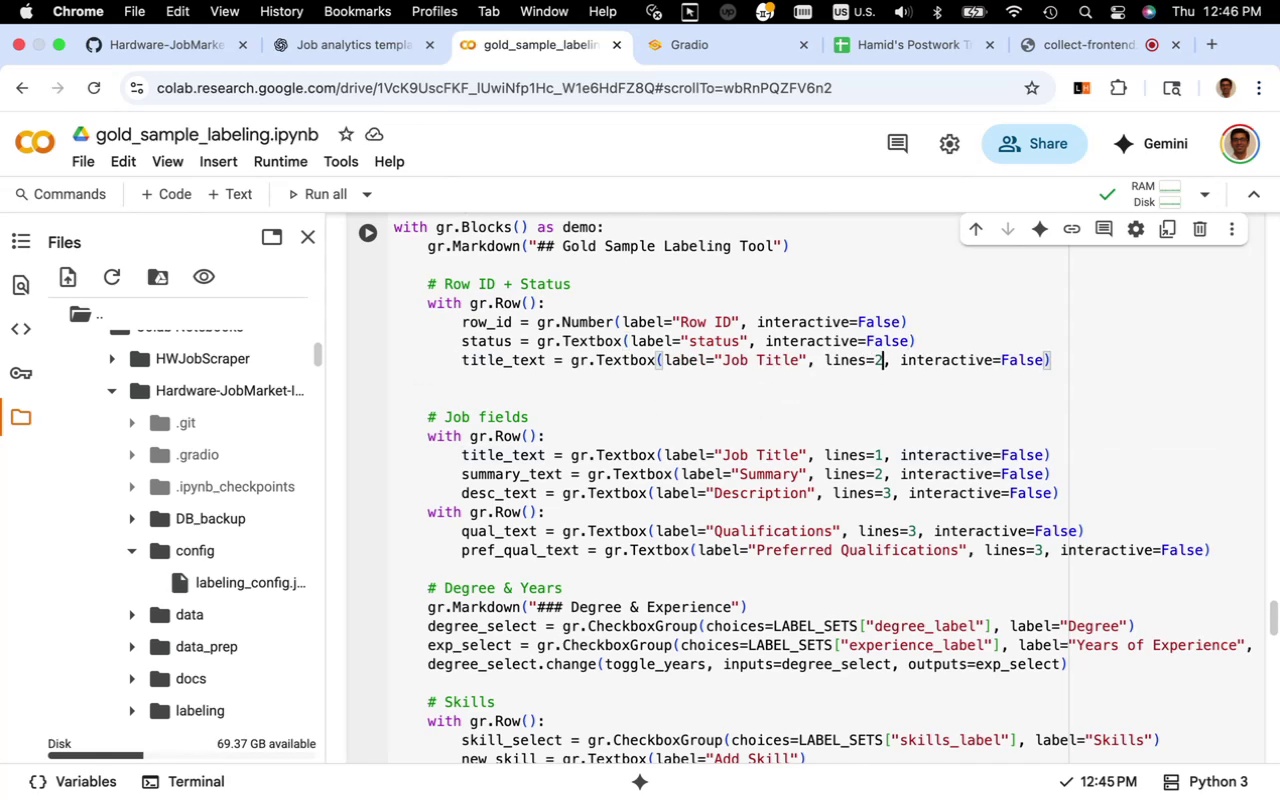 
key(2)
 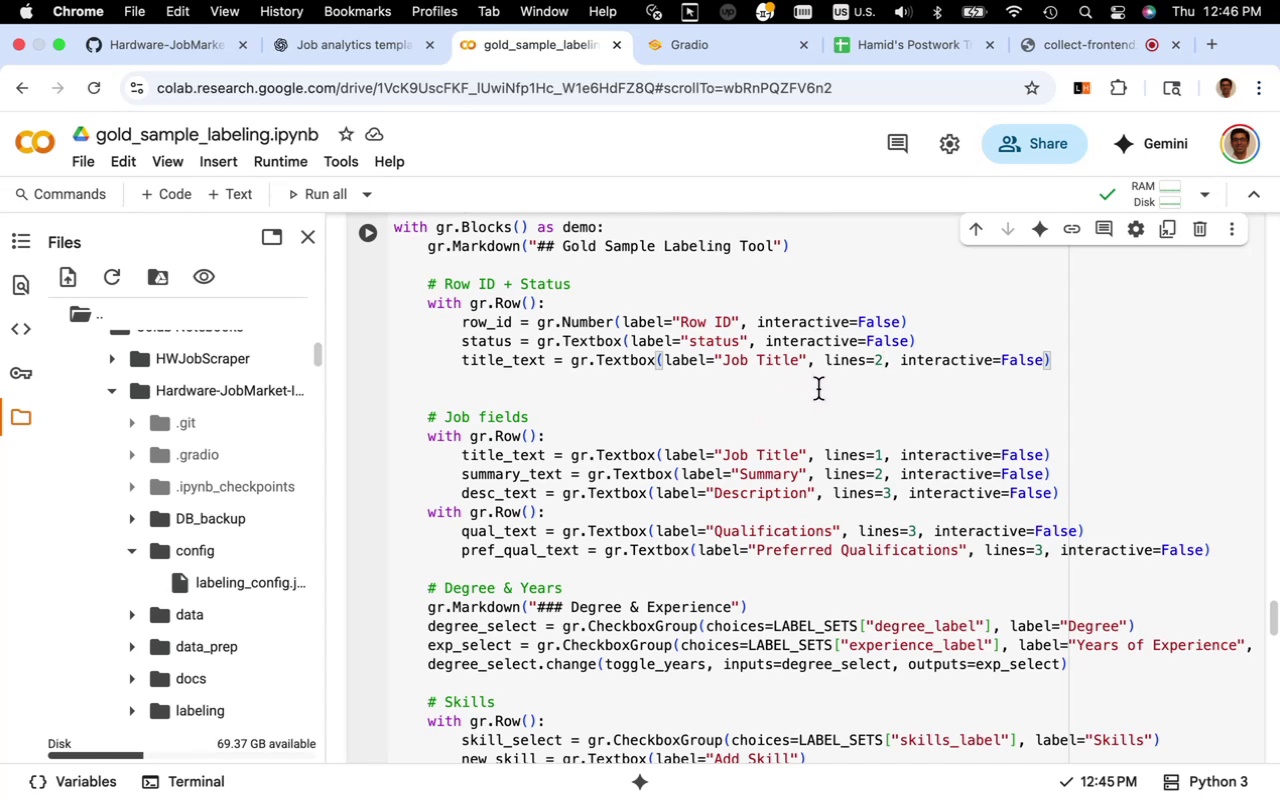 
wait(7.8)
 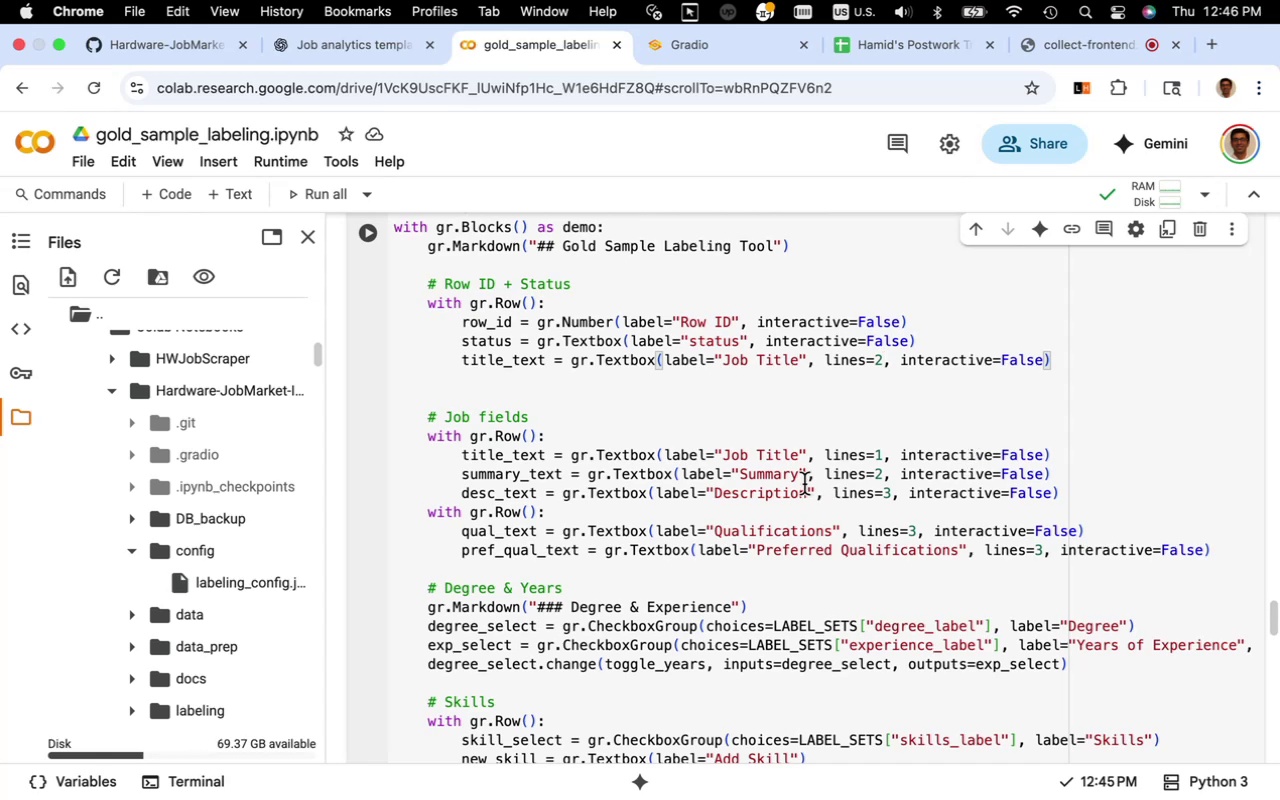 
key(Backspace)
 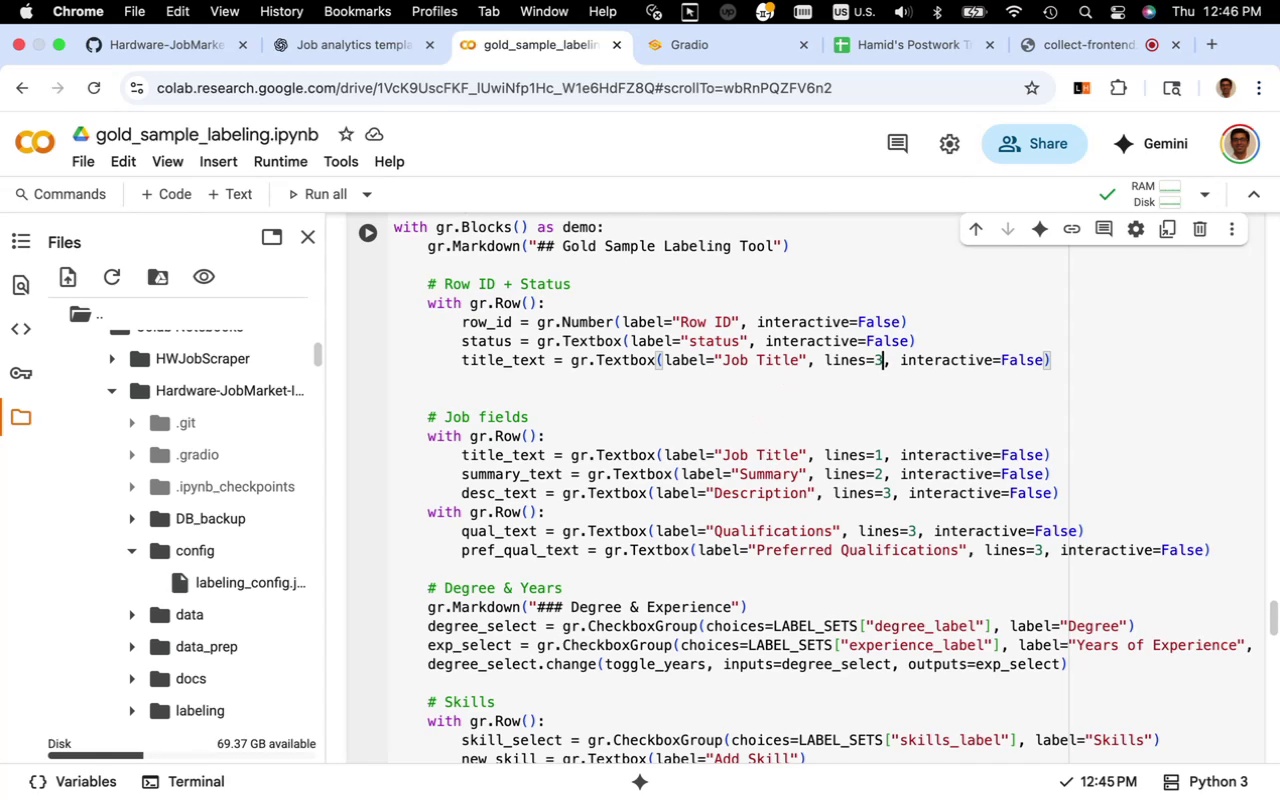 
key(3)
 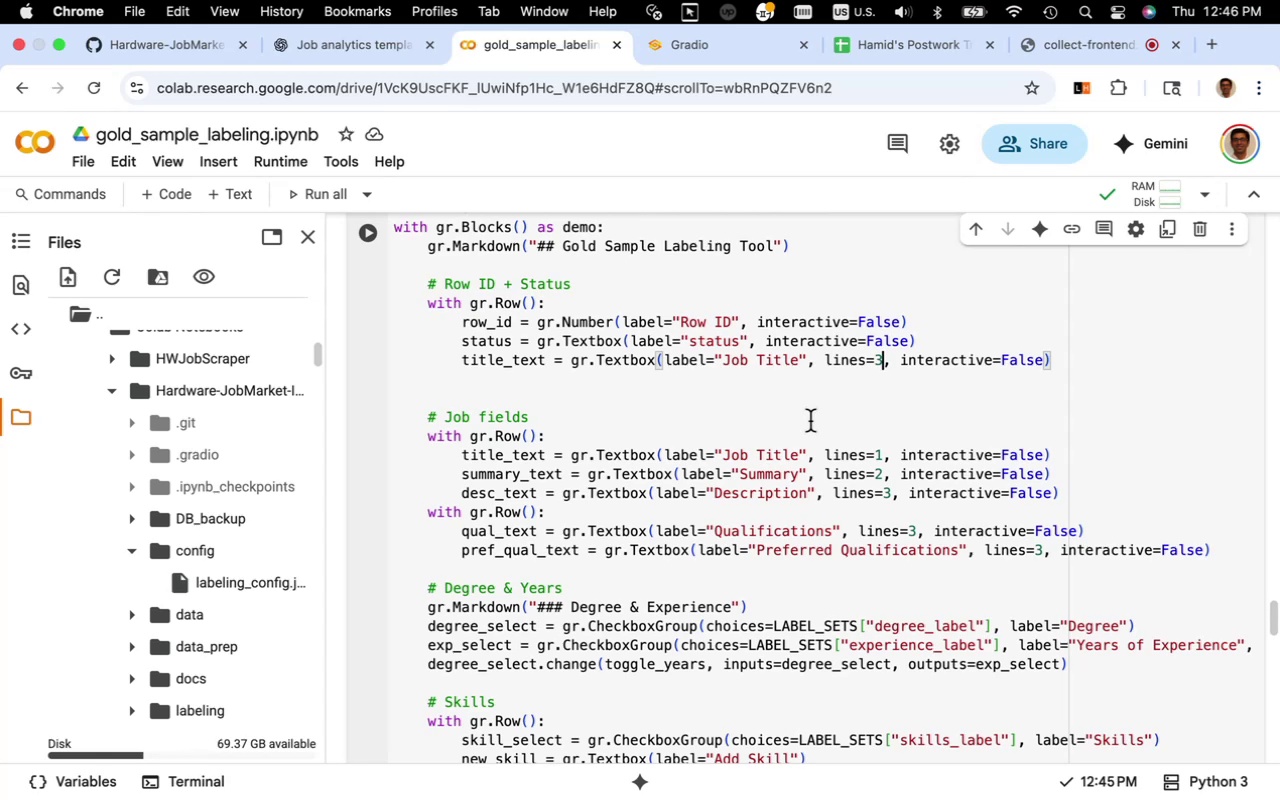 
wait(9.3)
 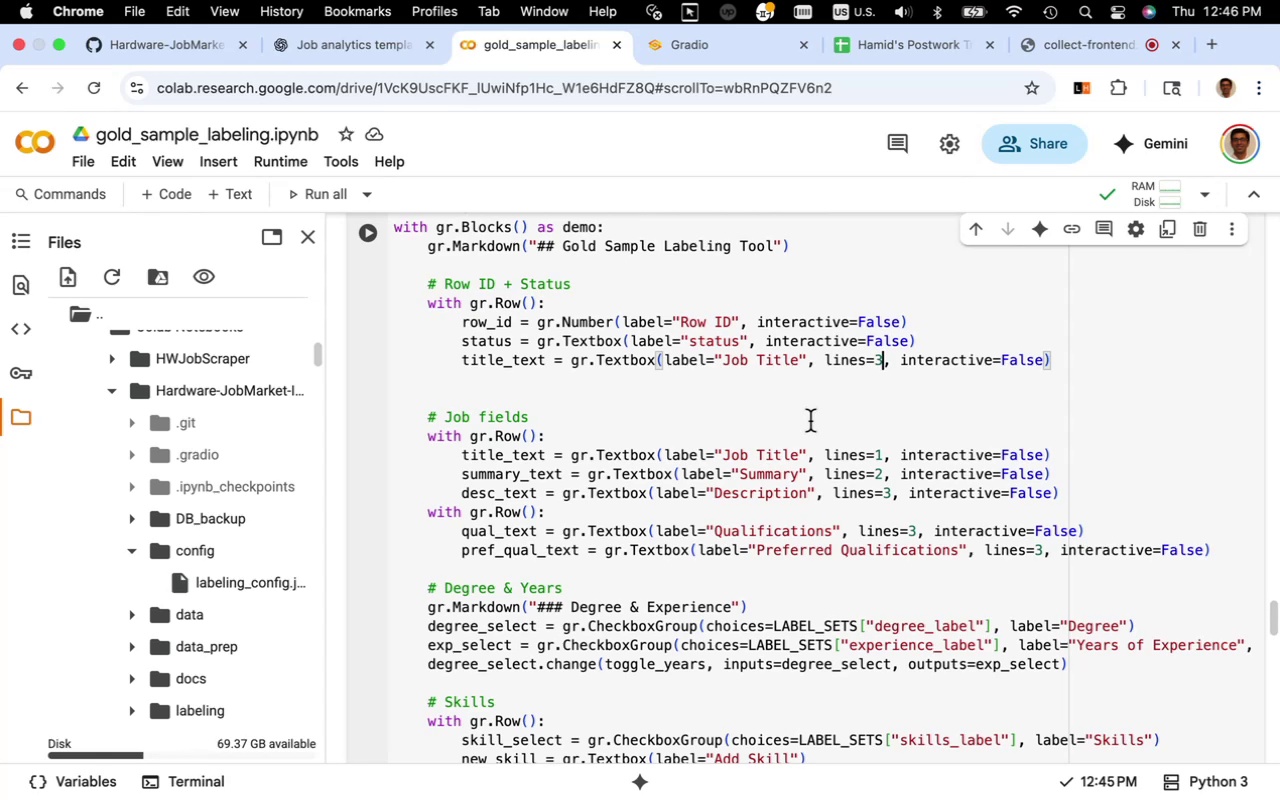 
key(Backspace)
 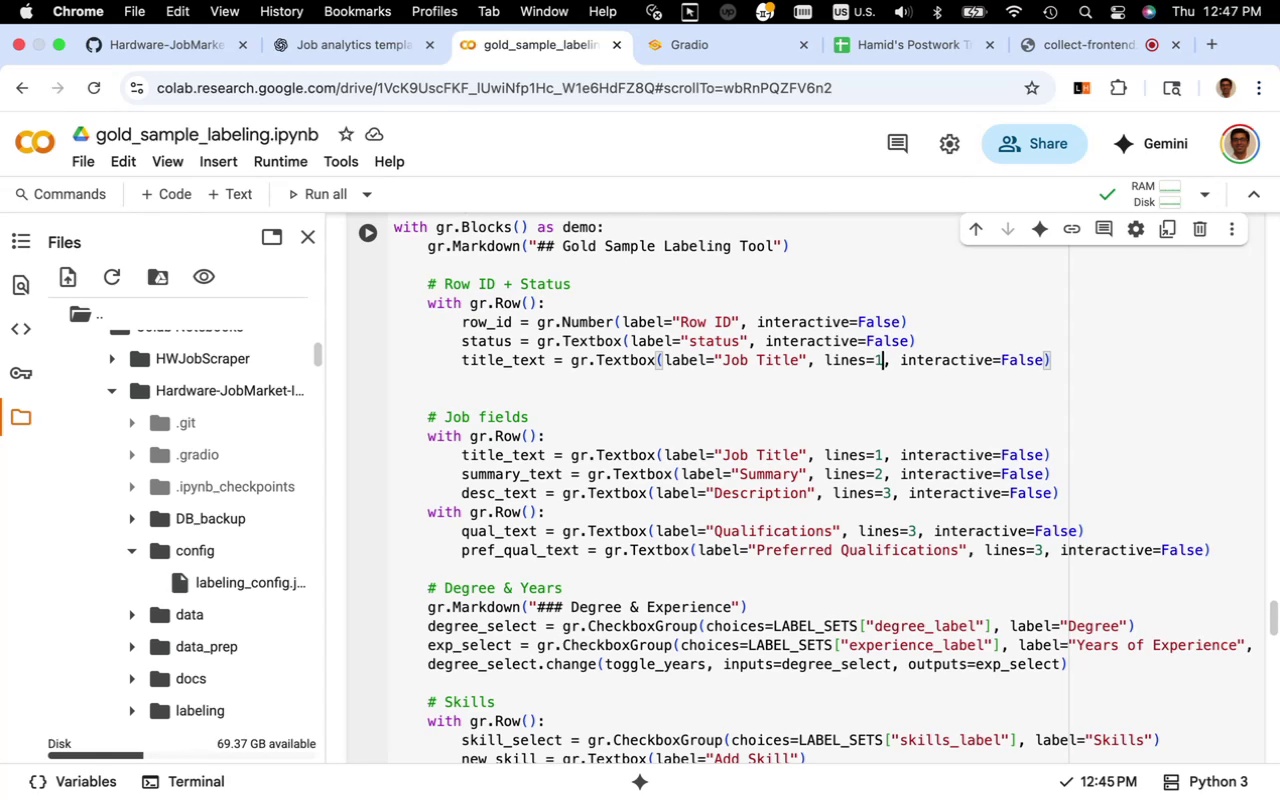 
key(1)
 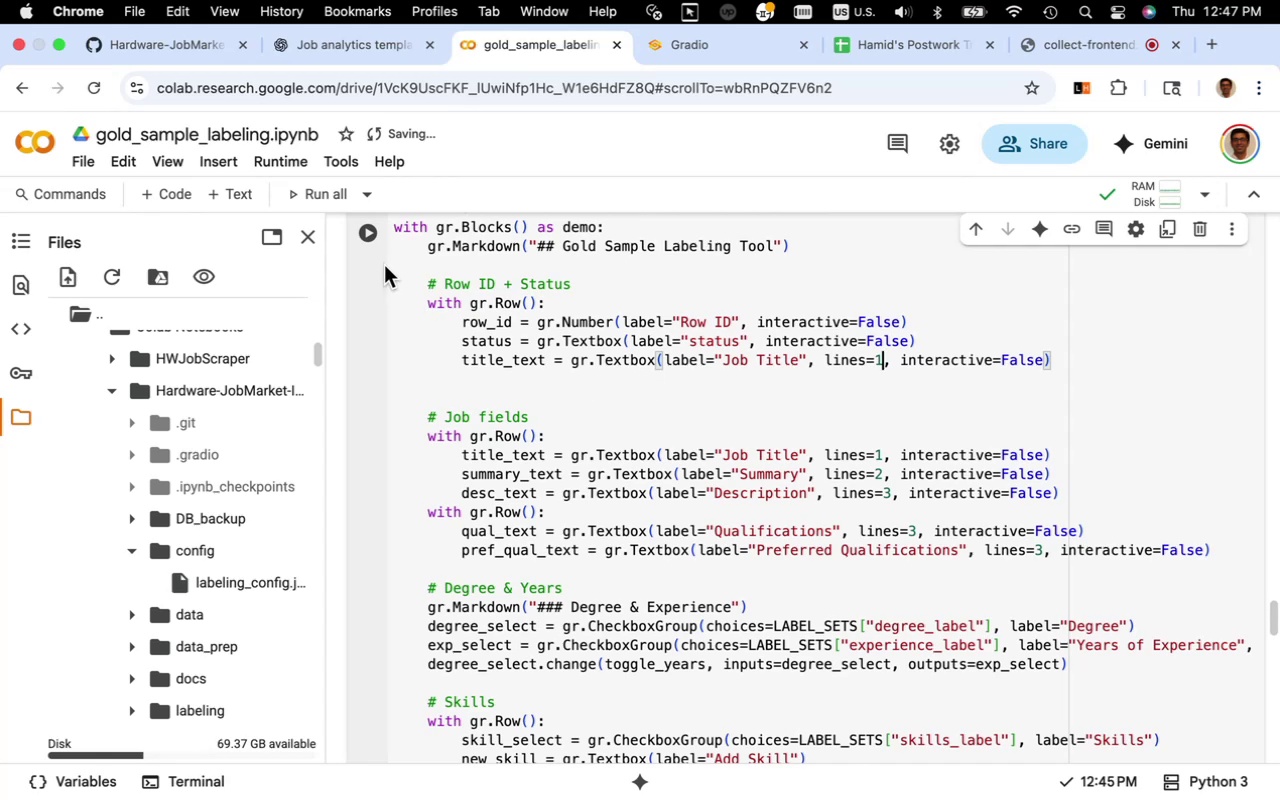 
wait(5.73)
 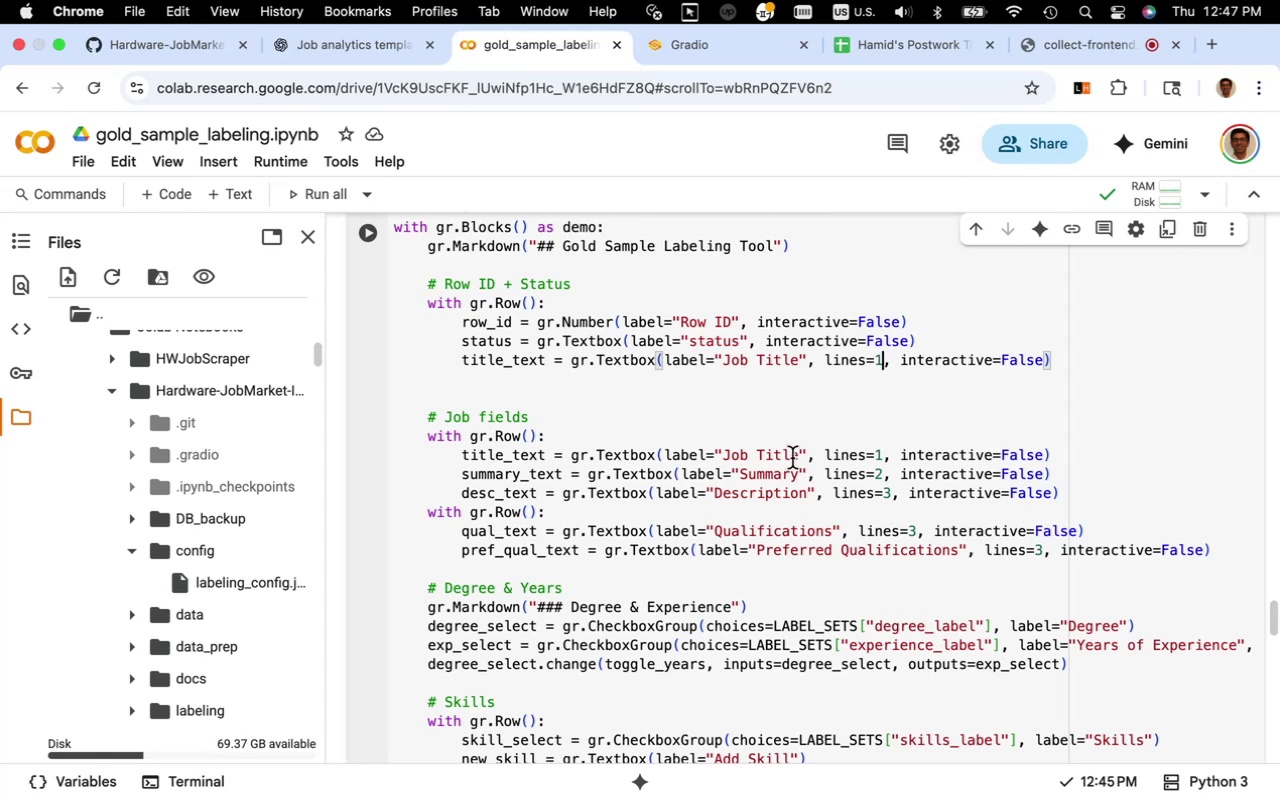 
left_click([370, 238])
 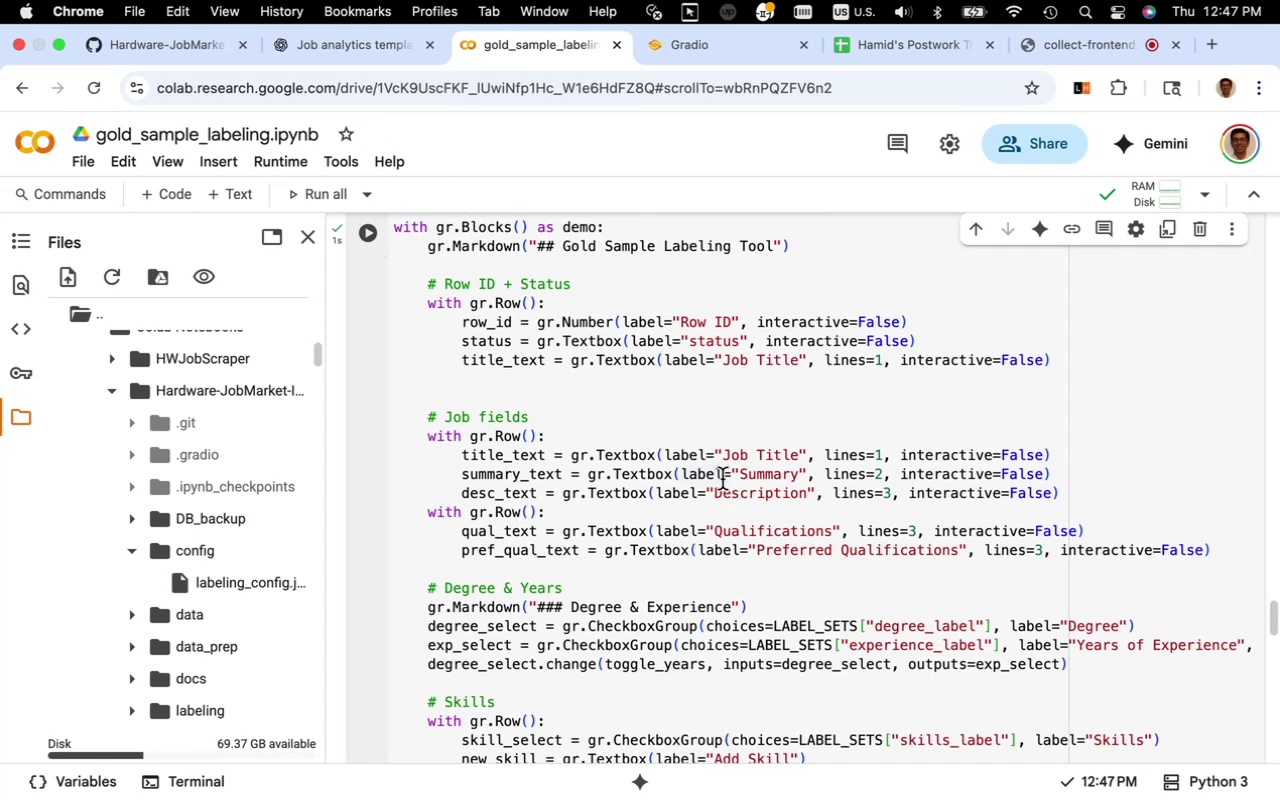 
scroll: coordinate [717, 482], scroll_direction: down, amount: 25.0
 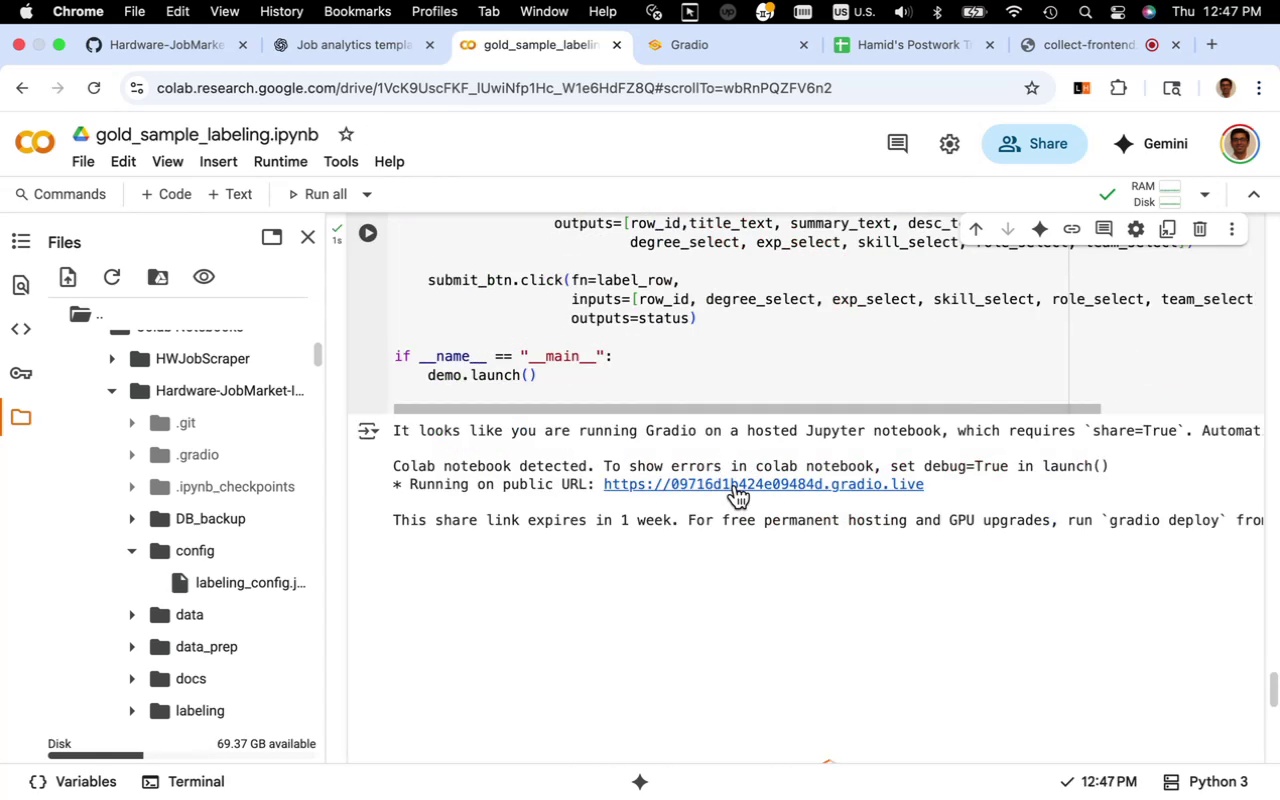 
left_click([735, 485])
 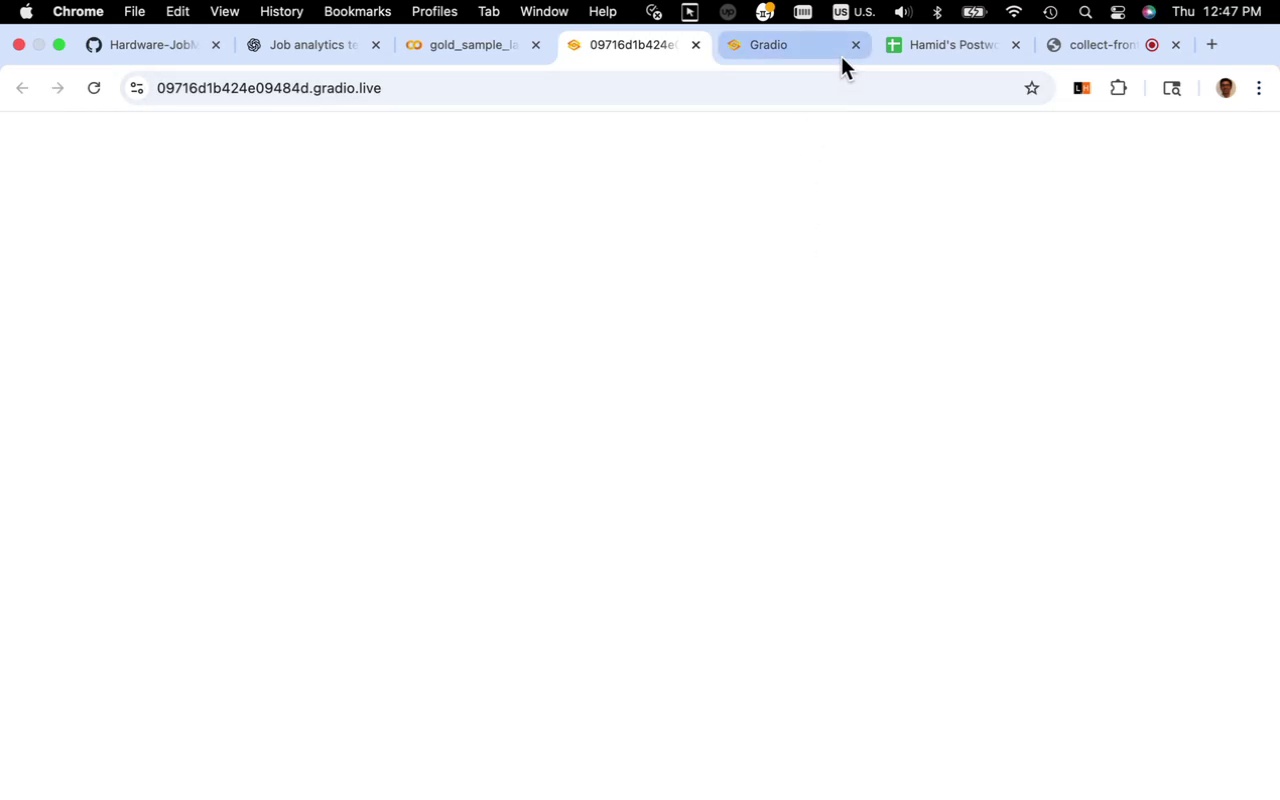 
left_click([850, 50])
 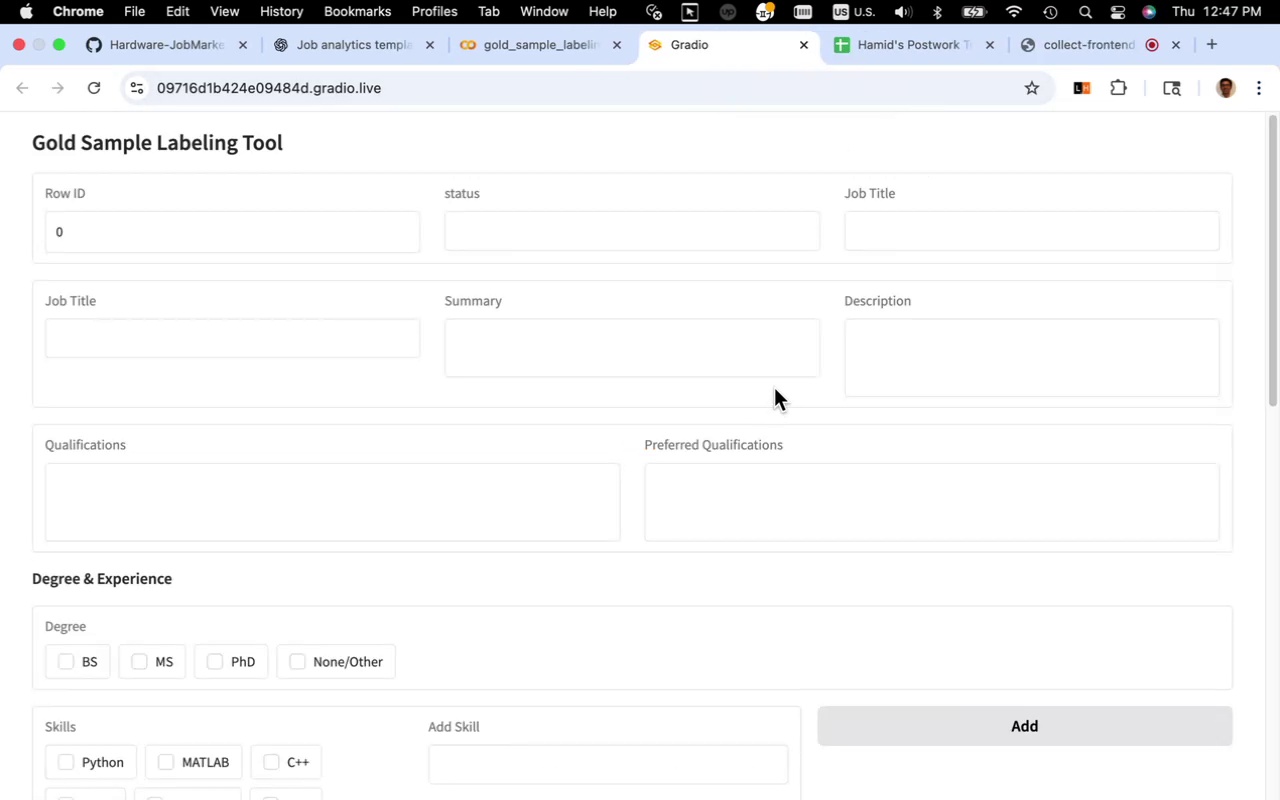 
scroll: coordinate [774, 388], scroll_direction: down, amount: 21.0
 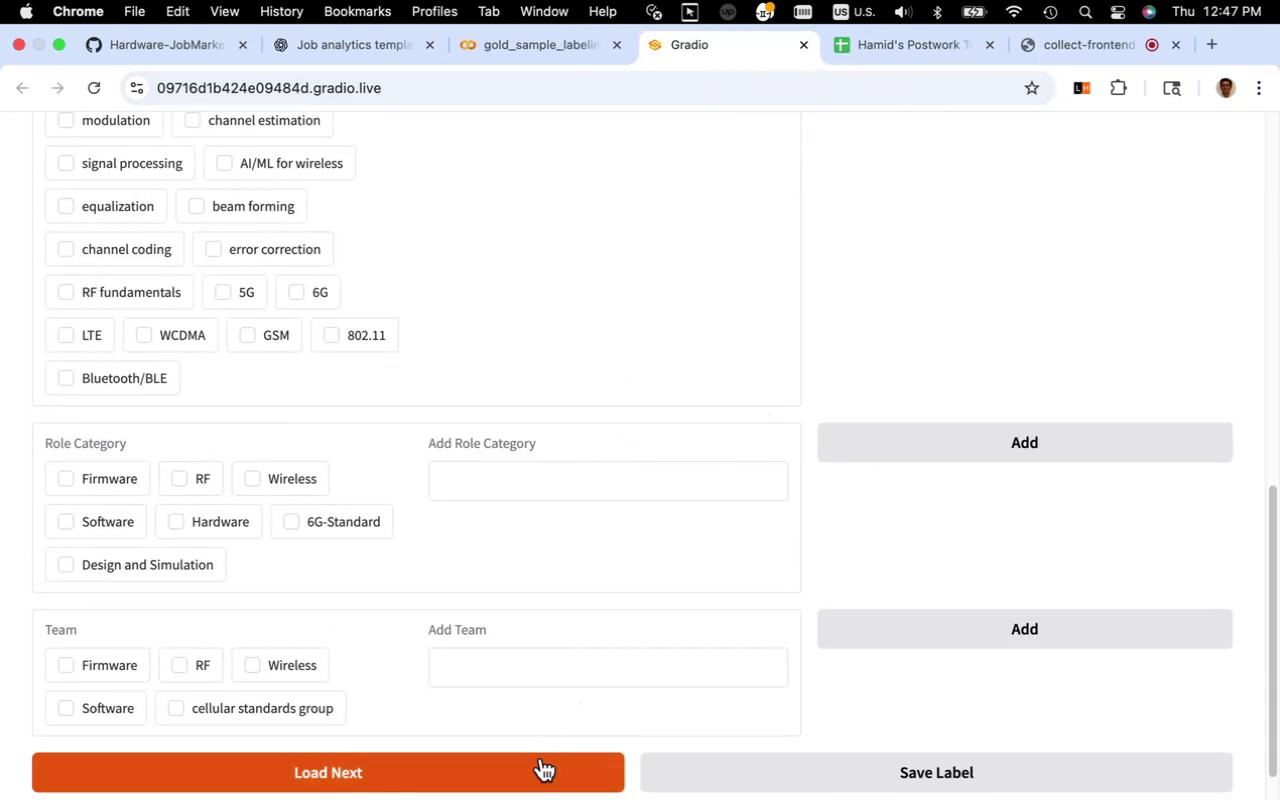 
left_click([541, 758])
 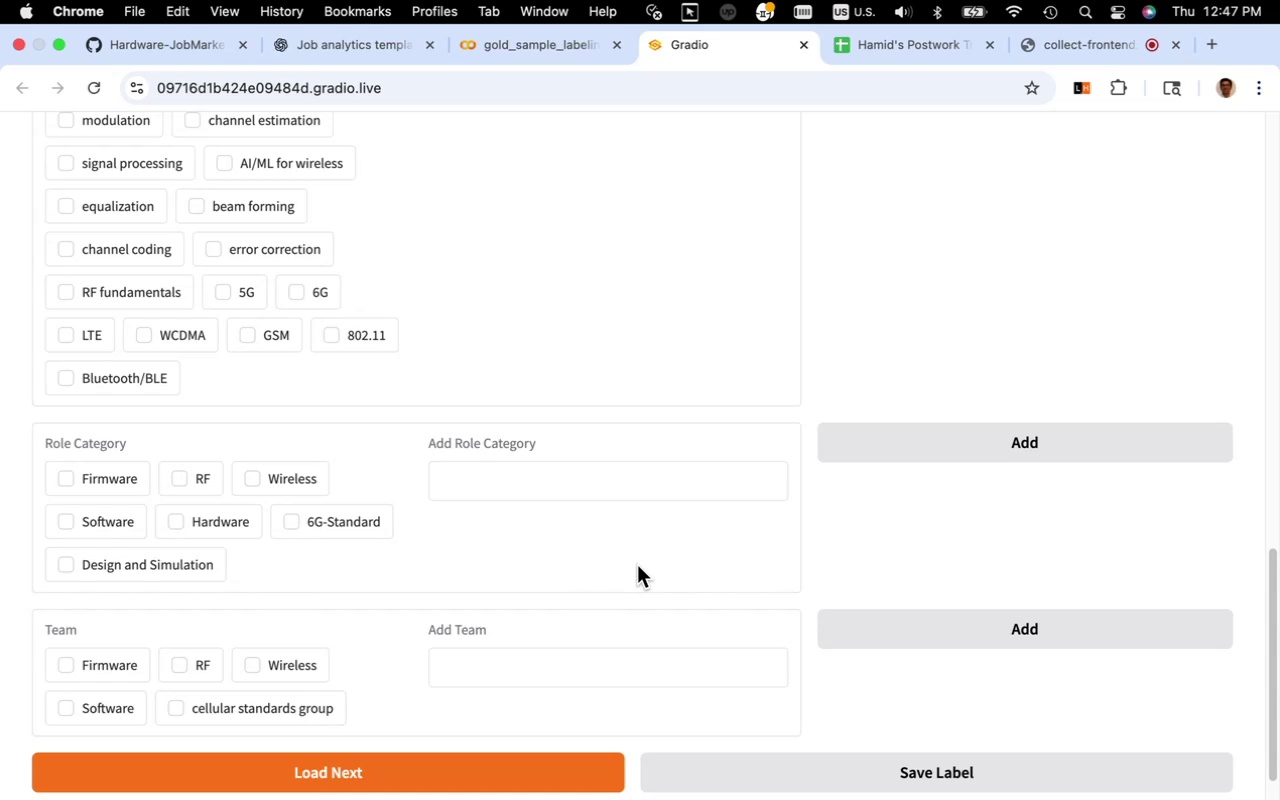 
scroll: coordinate [637, 564], scroll_direction: up, amount: 24.0
 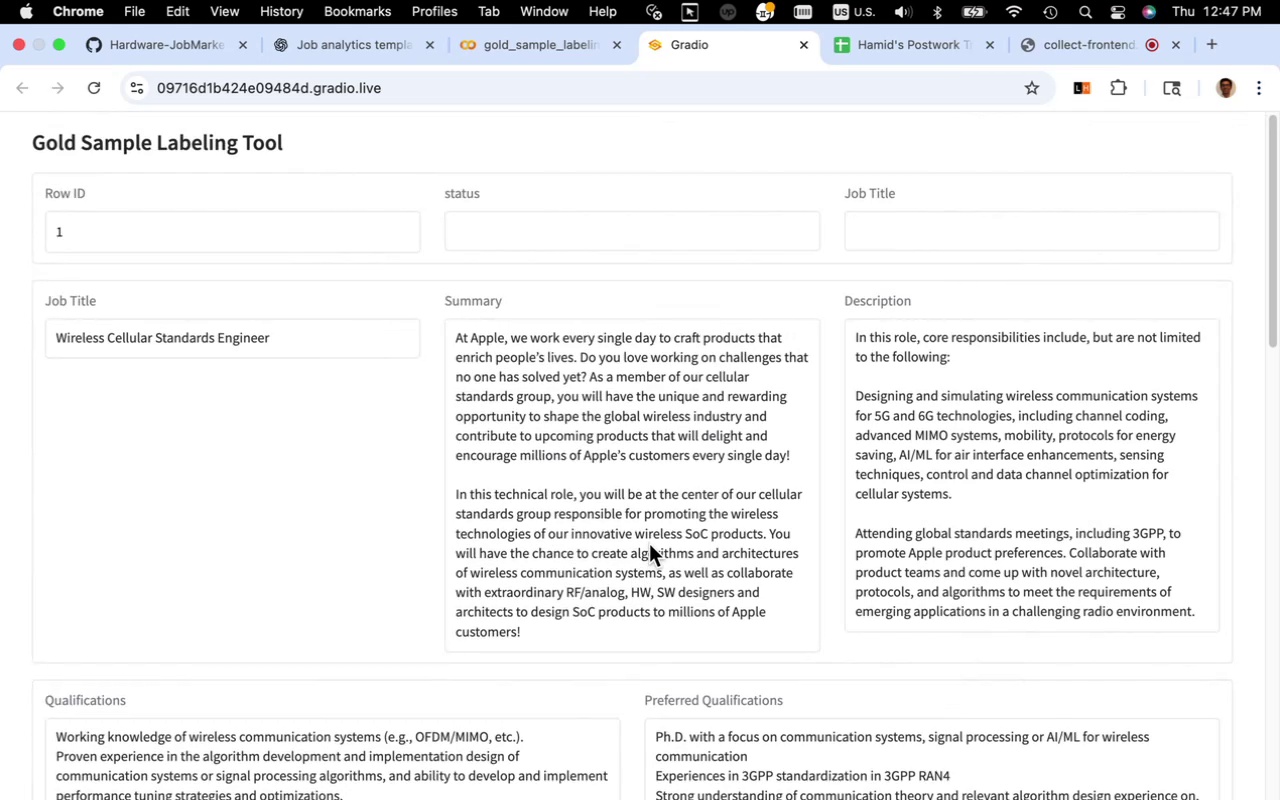 
wait(12.08)
 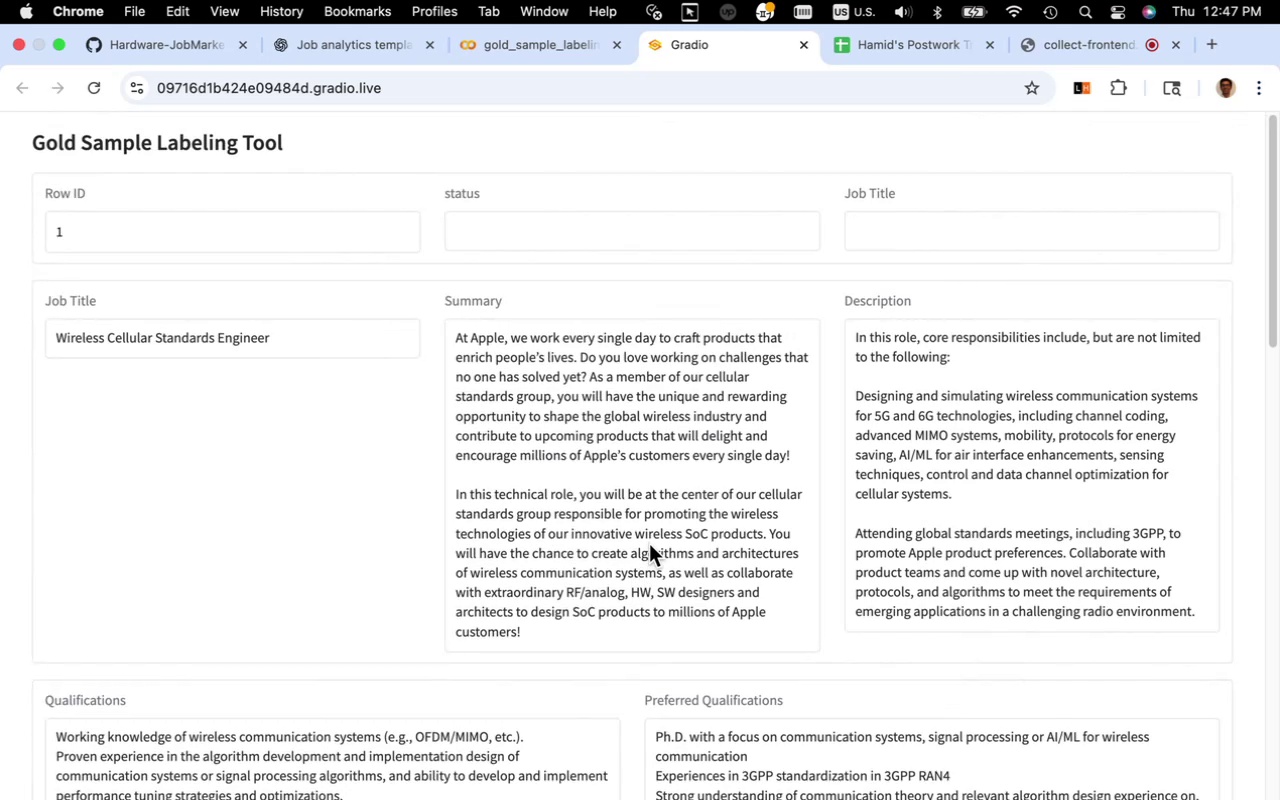 
left_click([391, 345])
 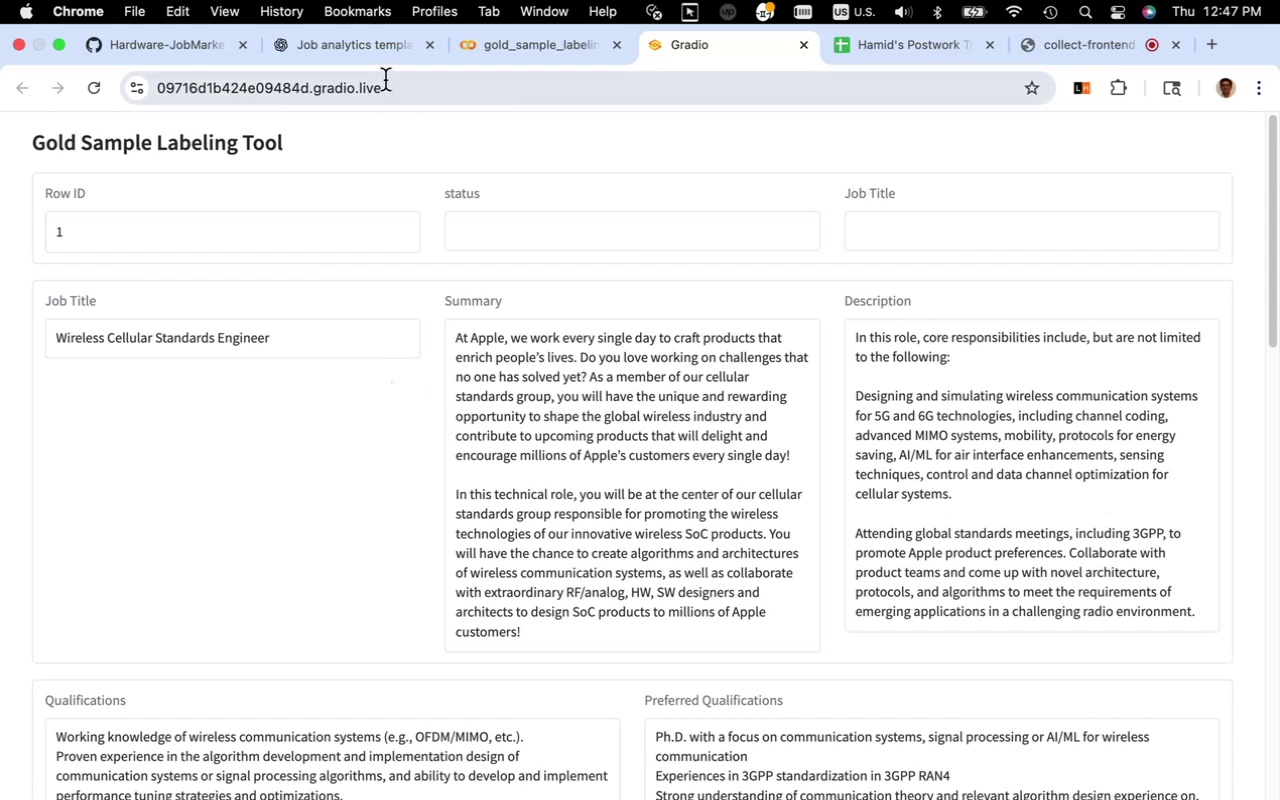 
wait(5.37)
 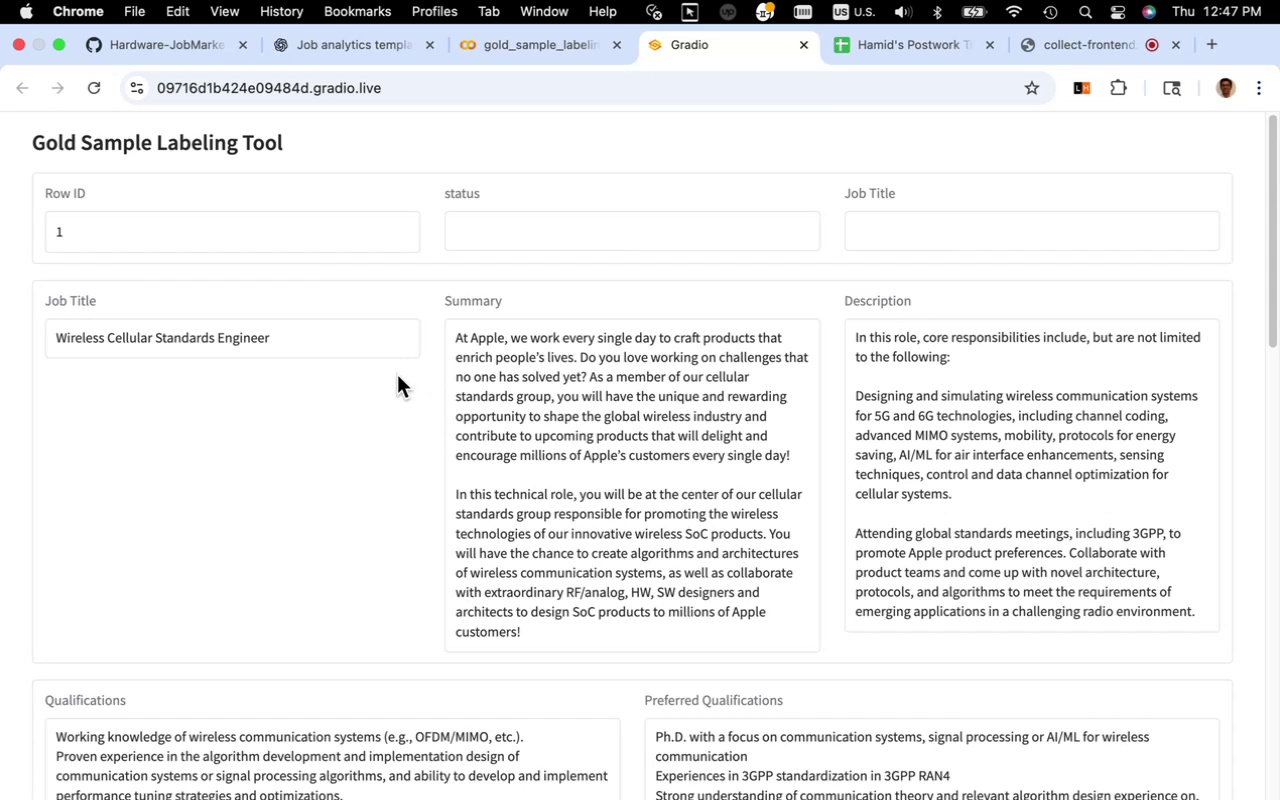 
left_click([387, 56])
 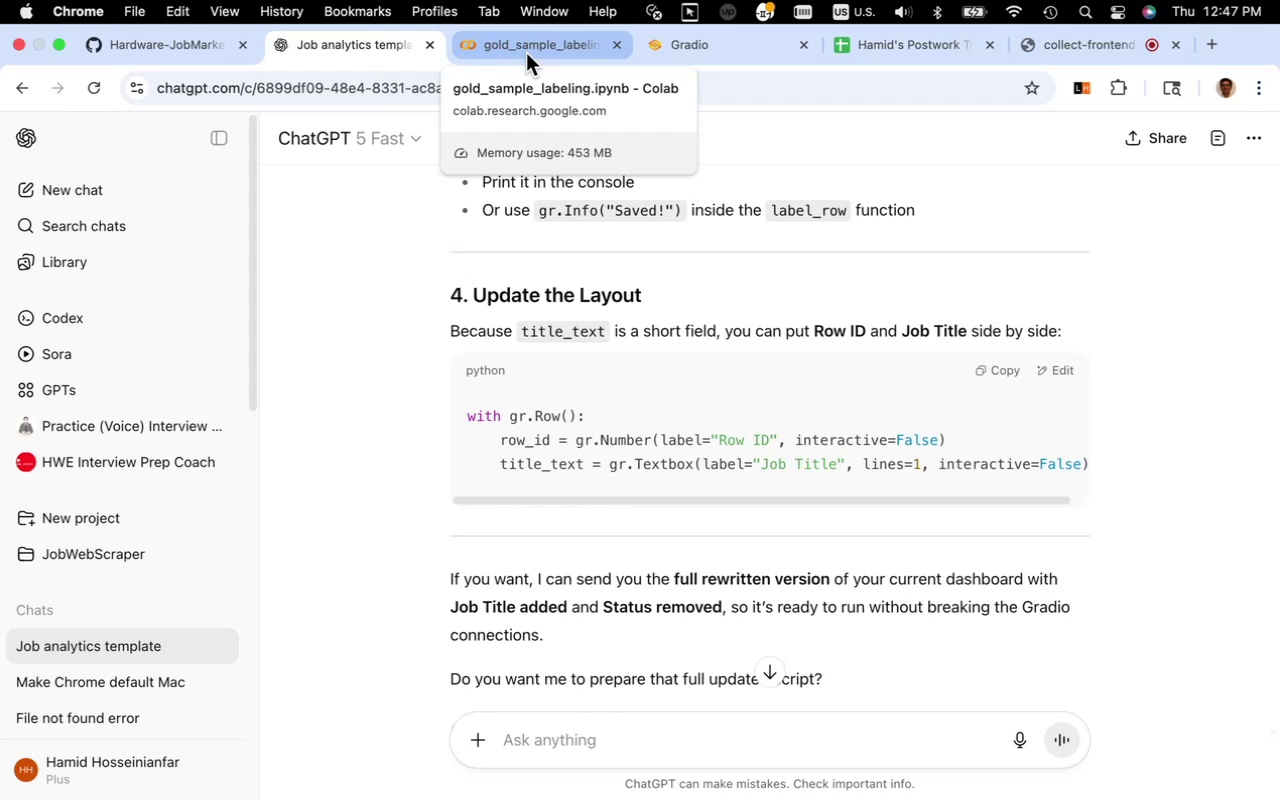 
left_click([526, 53])
 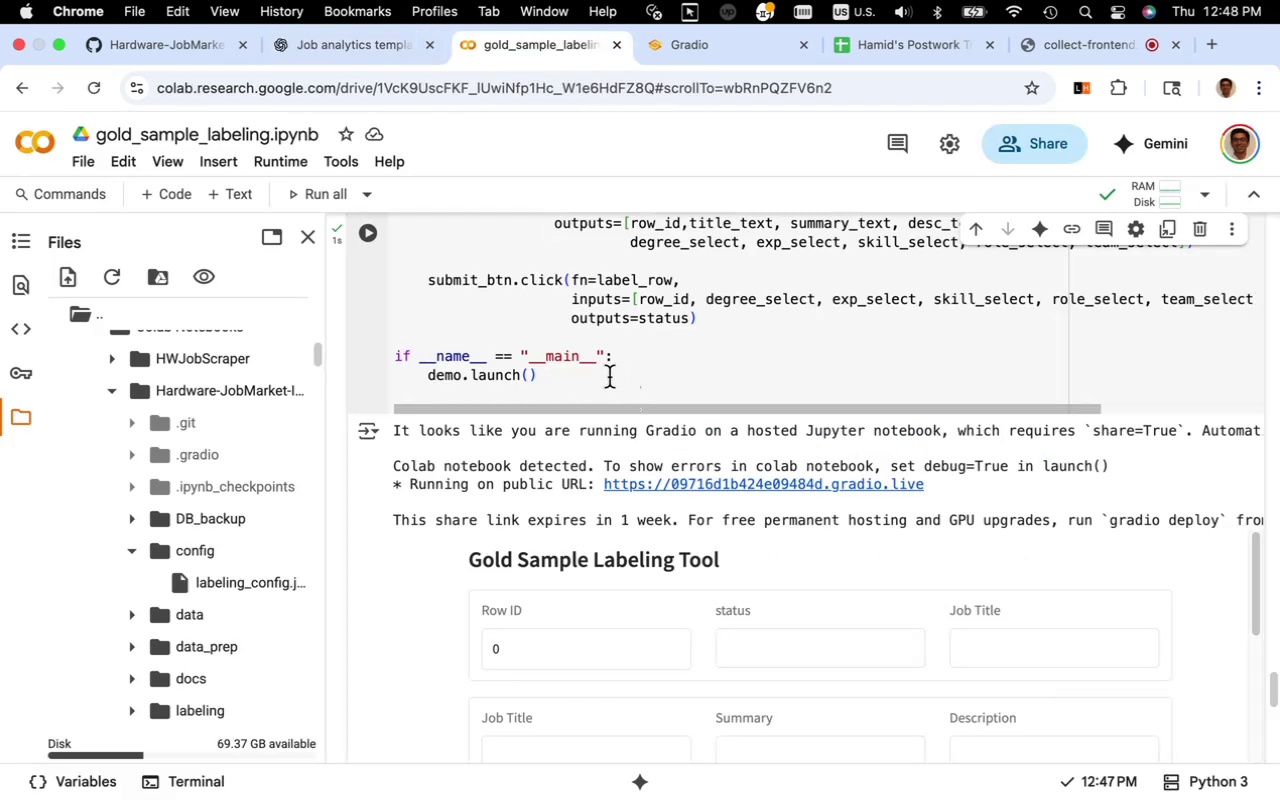 
scroll: coordinate [609, 377], scroll_direction: up, amount: 11.0
 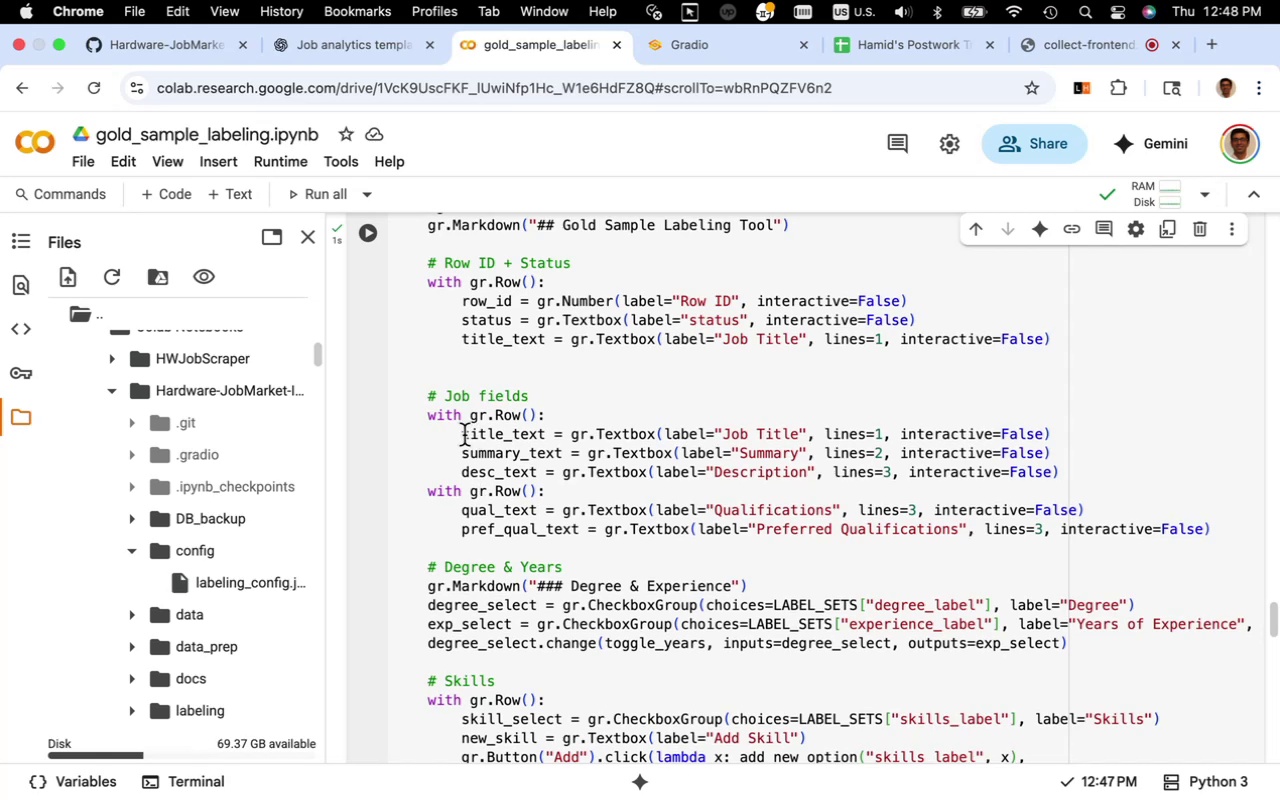 
left_click([464, 435])
 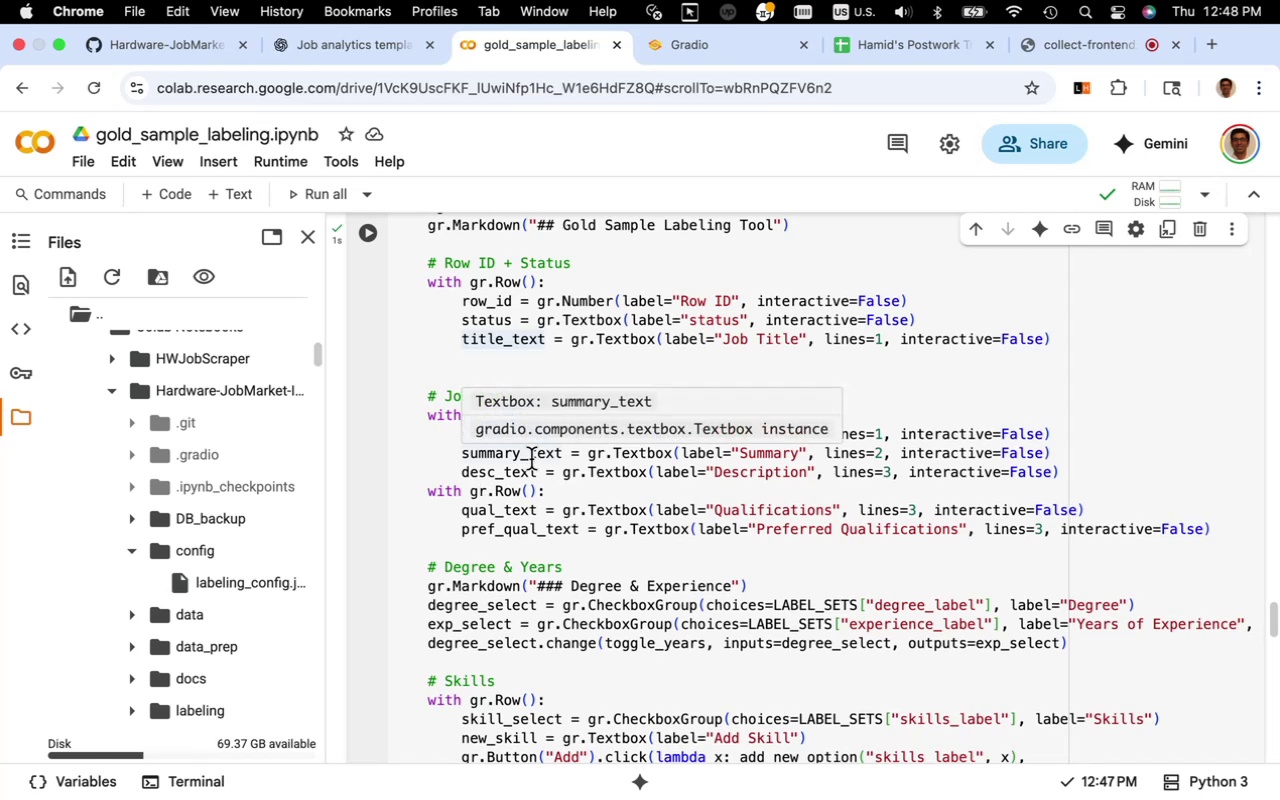 
hold_key(key=ShiftLeft, duration=0.97)
 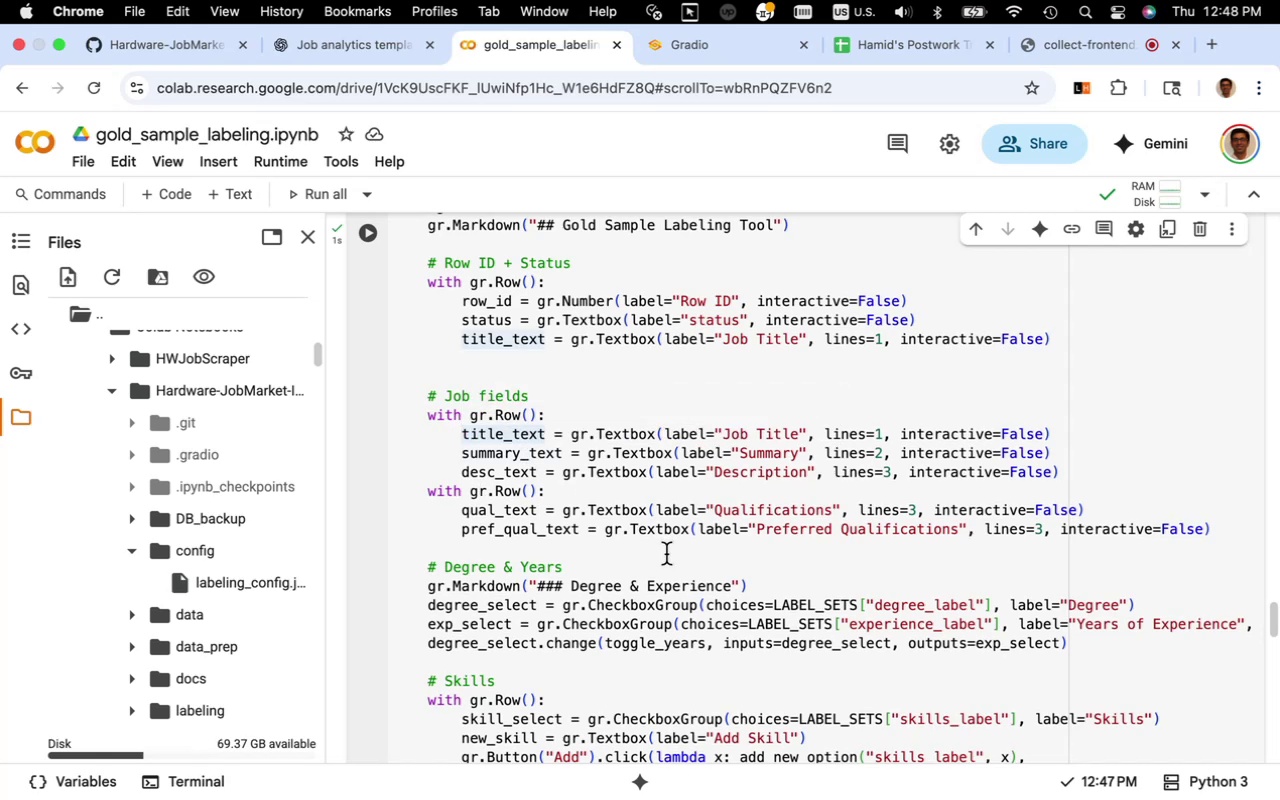 
key(Shift+3)
 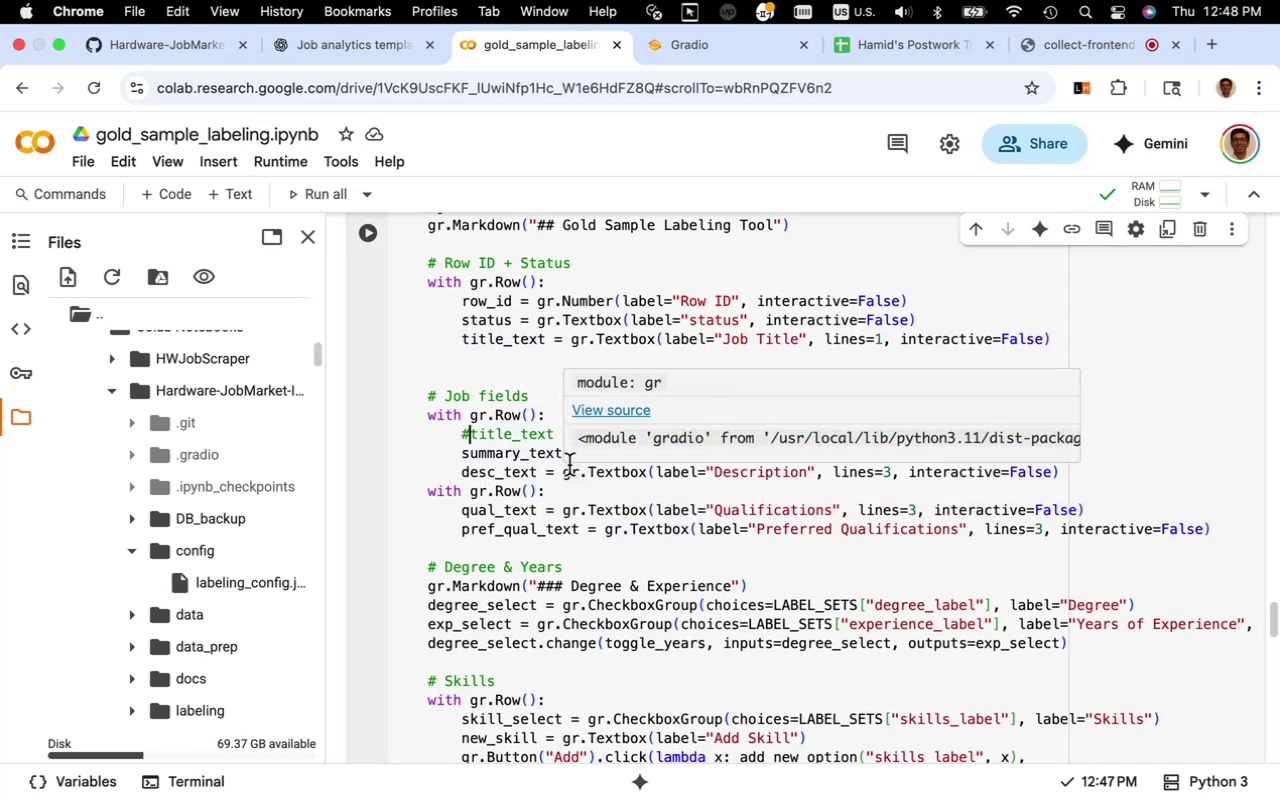 
wait(5.5)
 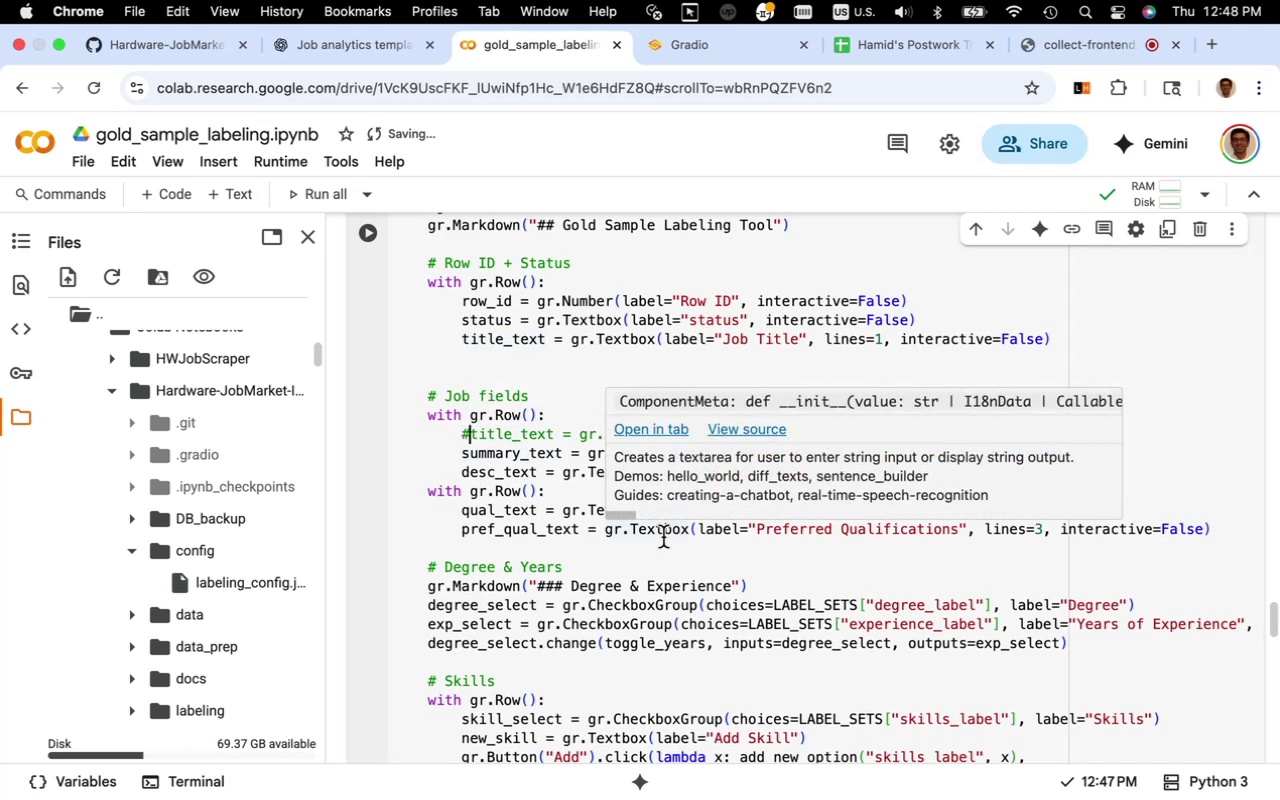 
left_click([369, 238])
 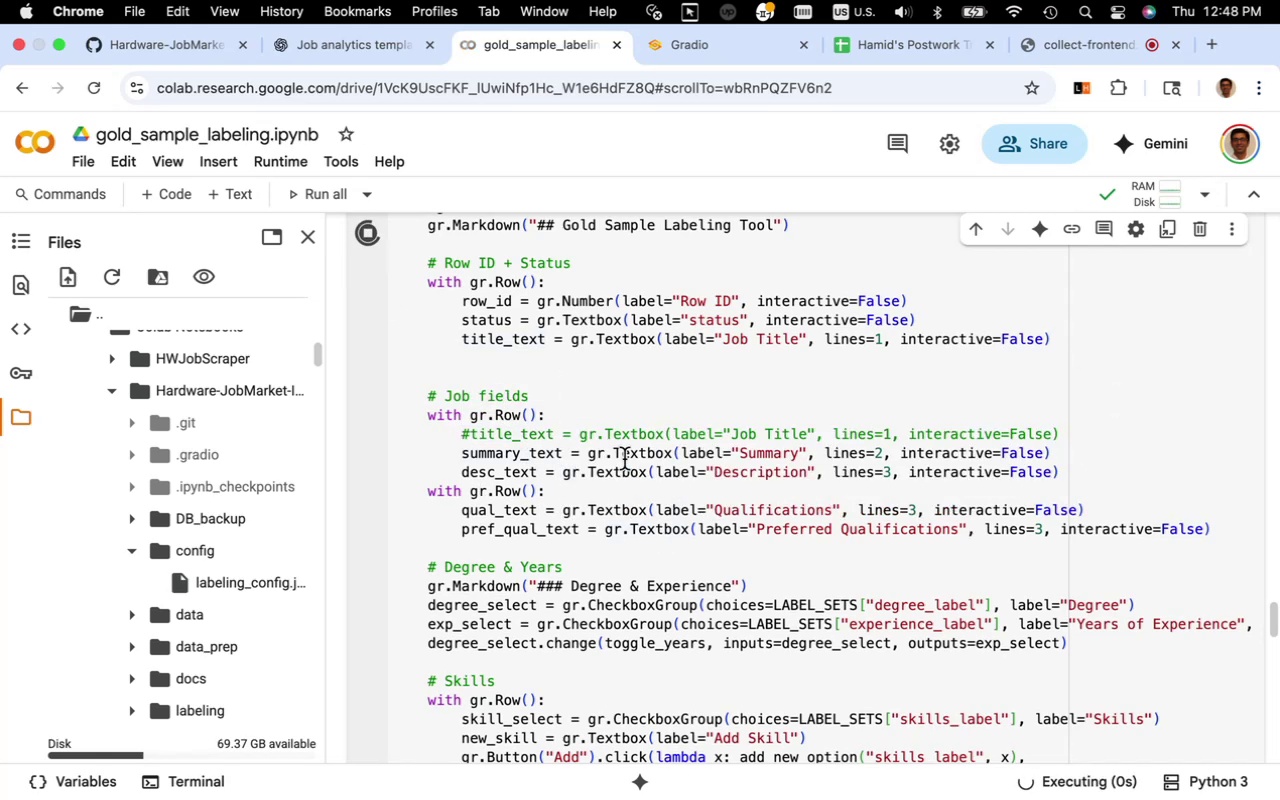 
scroll: coordinate [626, 461], scroll_direction: down, amount: 22.0
 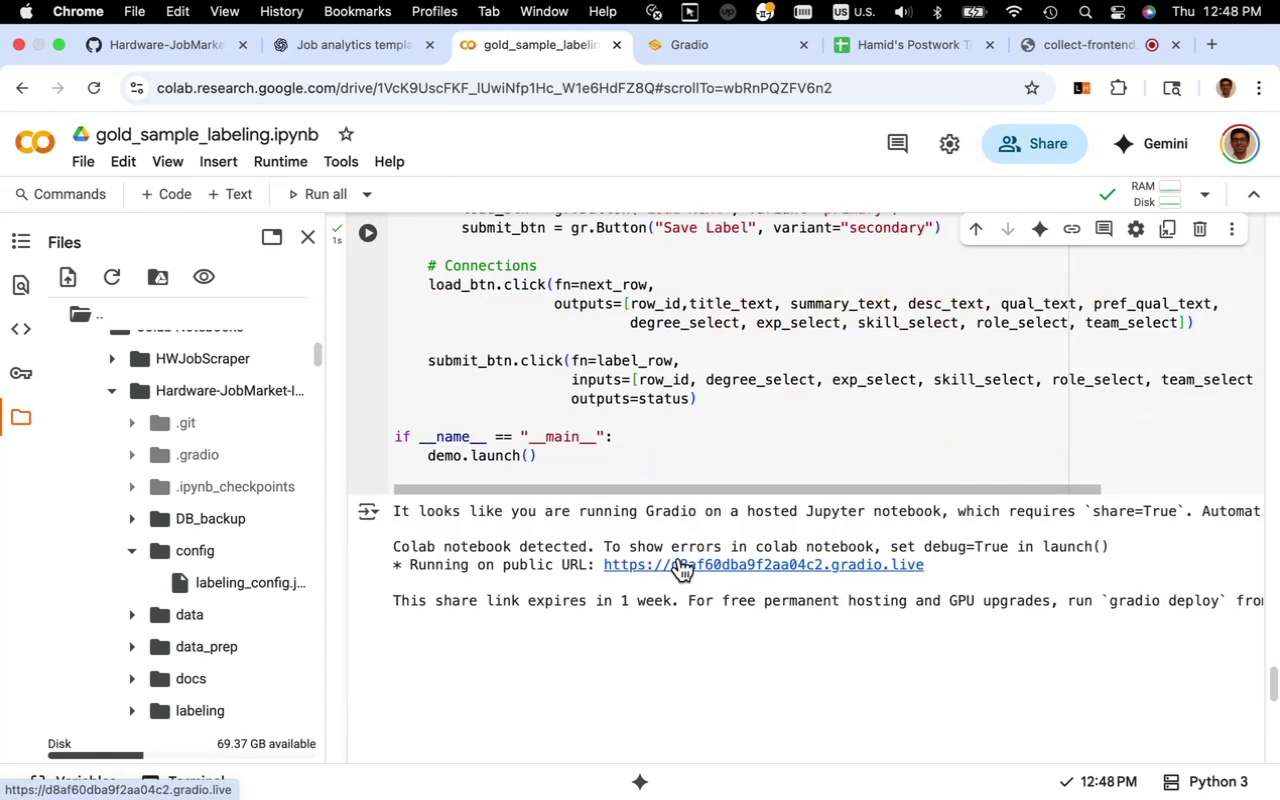 
left_click([679, 560])
 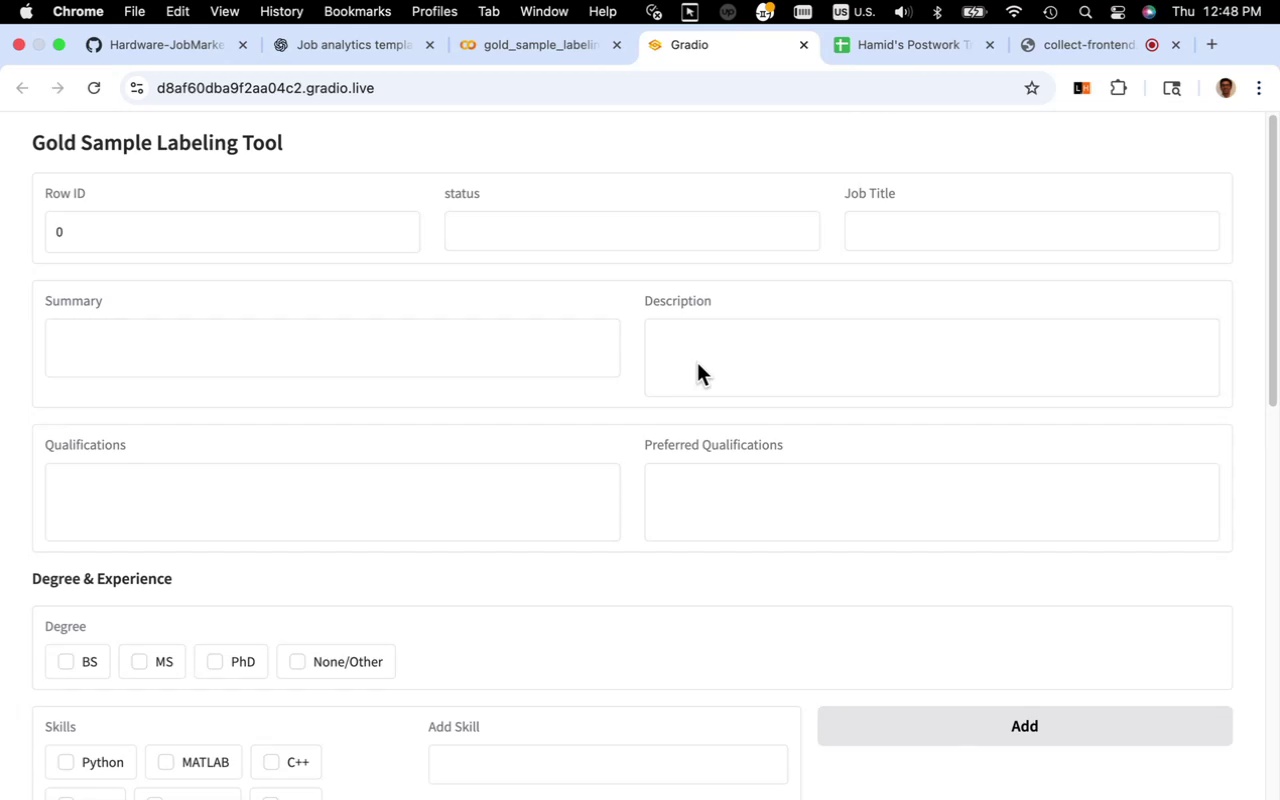 
wait(12.91)
 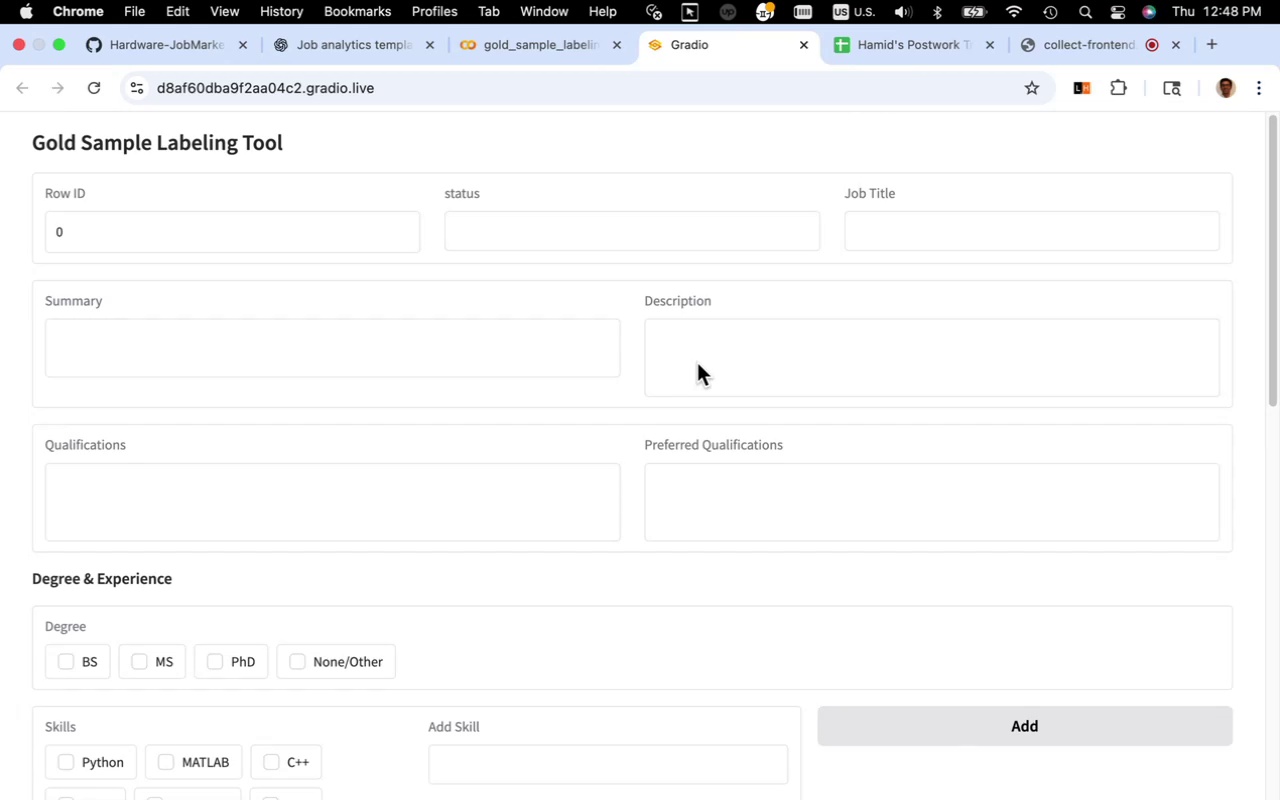 
scroll: coordinate [697, 363], scroll_direction: down, amount: 21.0
 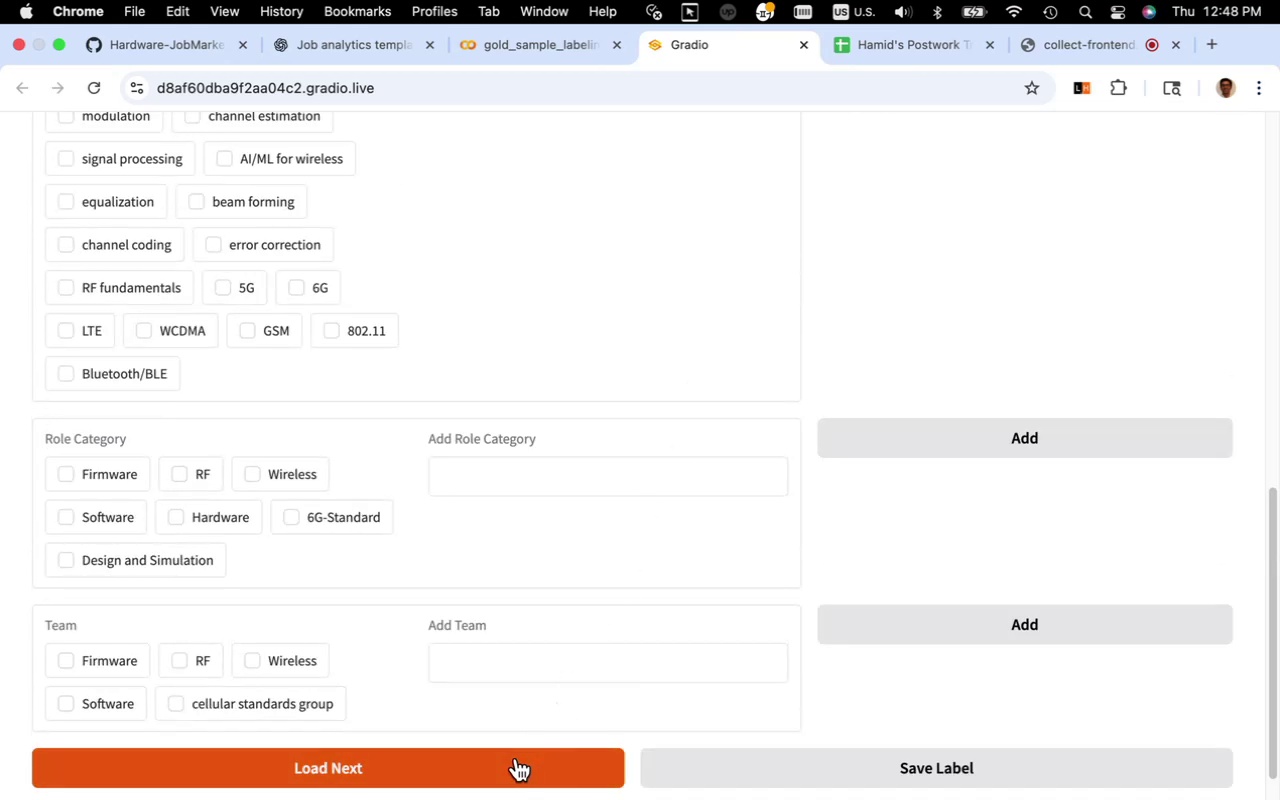 
left_click([516, 758])
 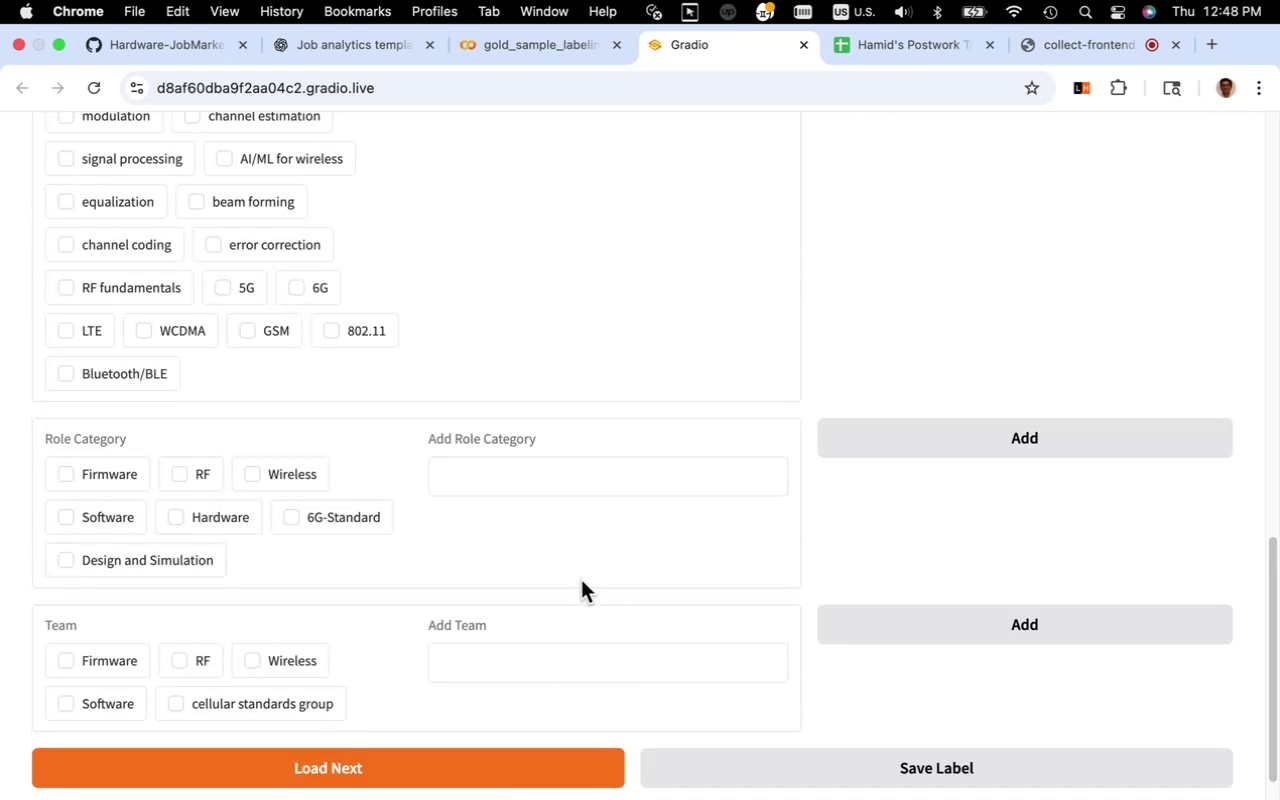 
scroll: coordinate [581, 580], scroll_direction: up, amount: 23.0
 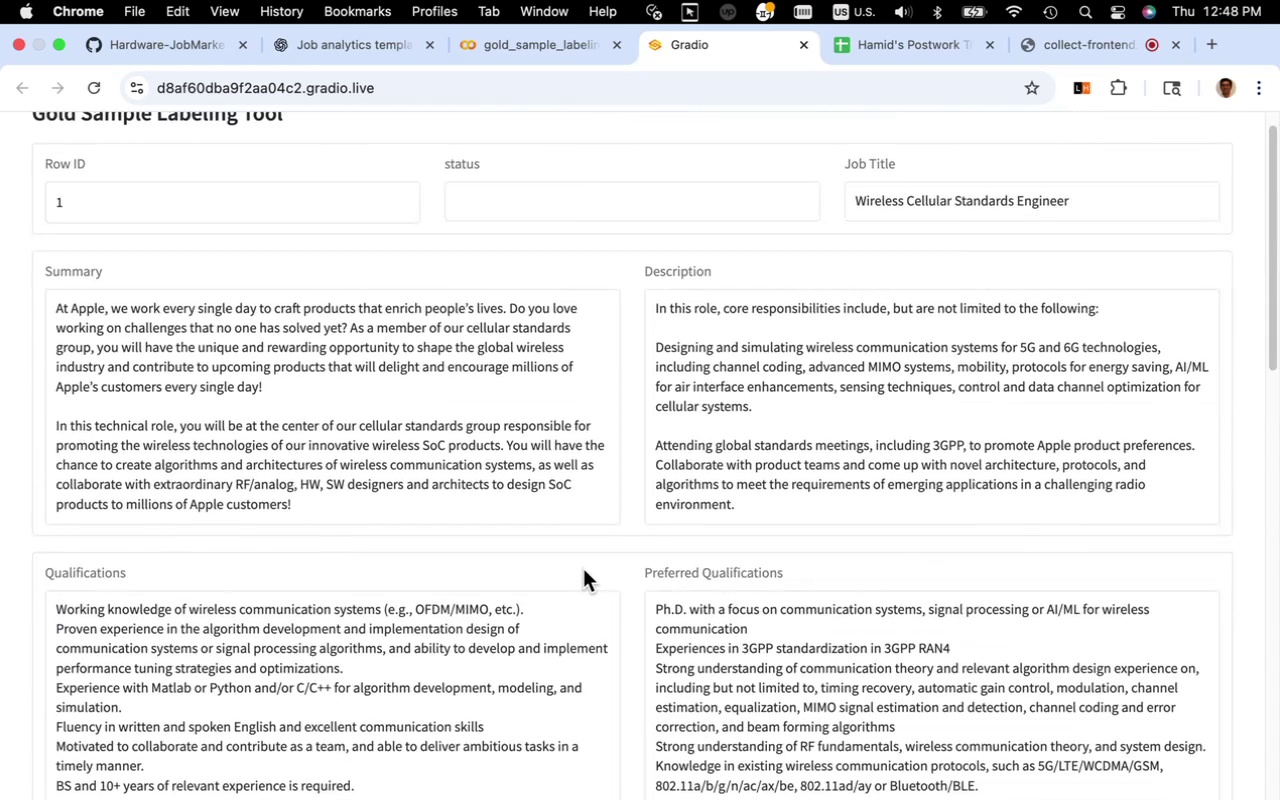 
wait(7.89)
 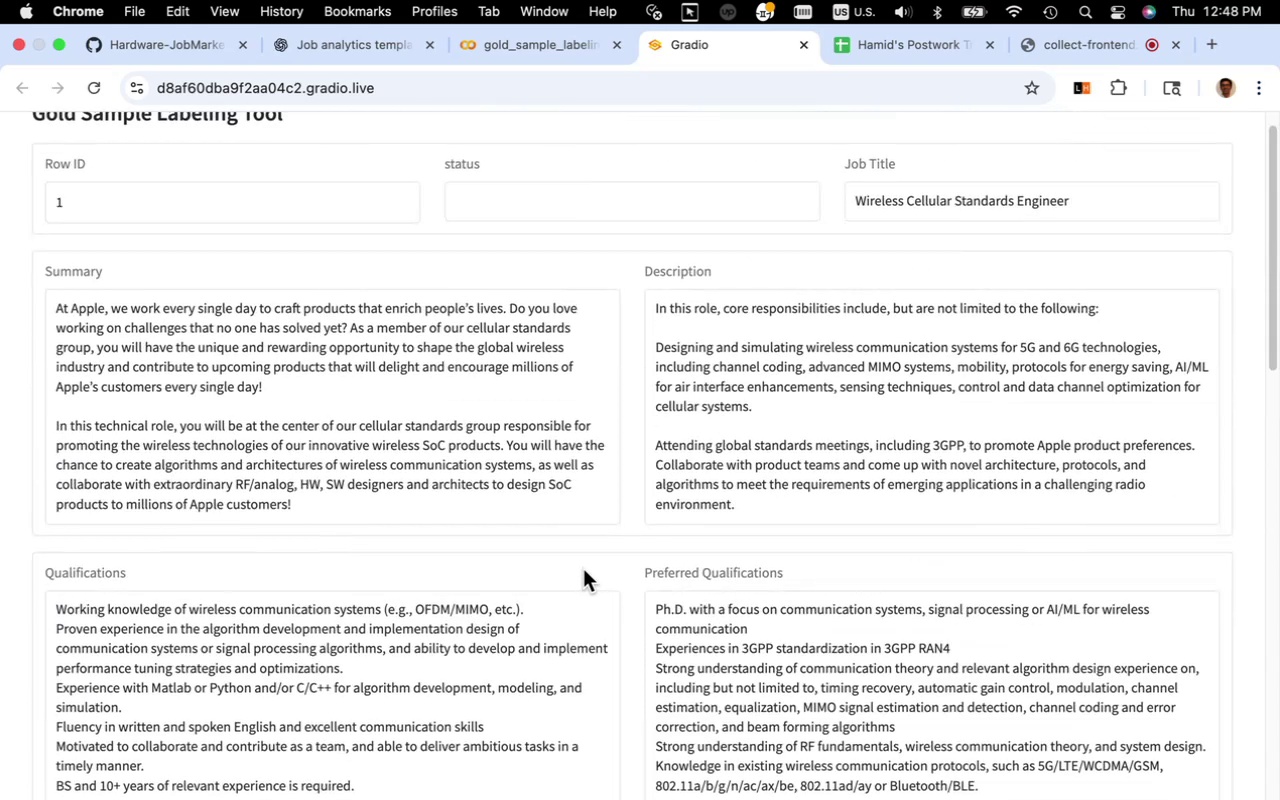 
scroll: coordinate [585, 567], scroll_direction: up, amount: 5.0
 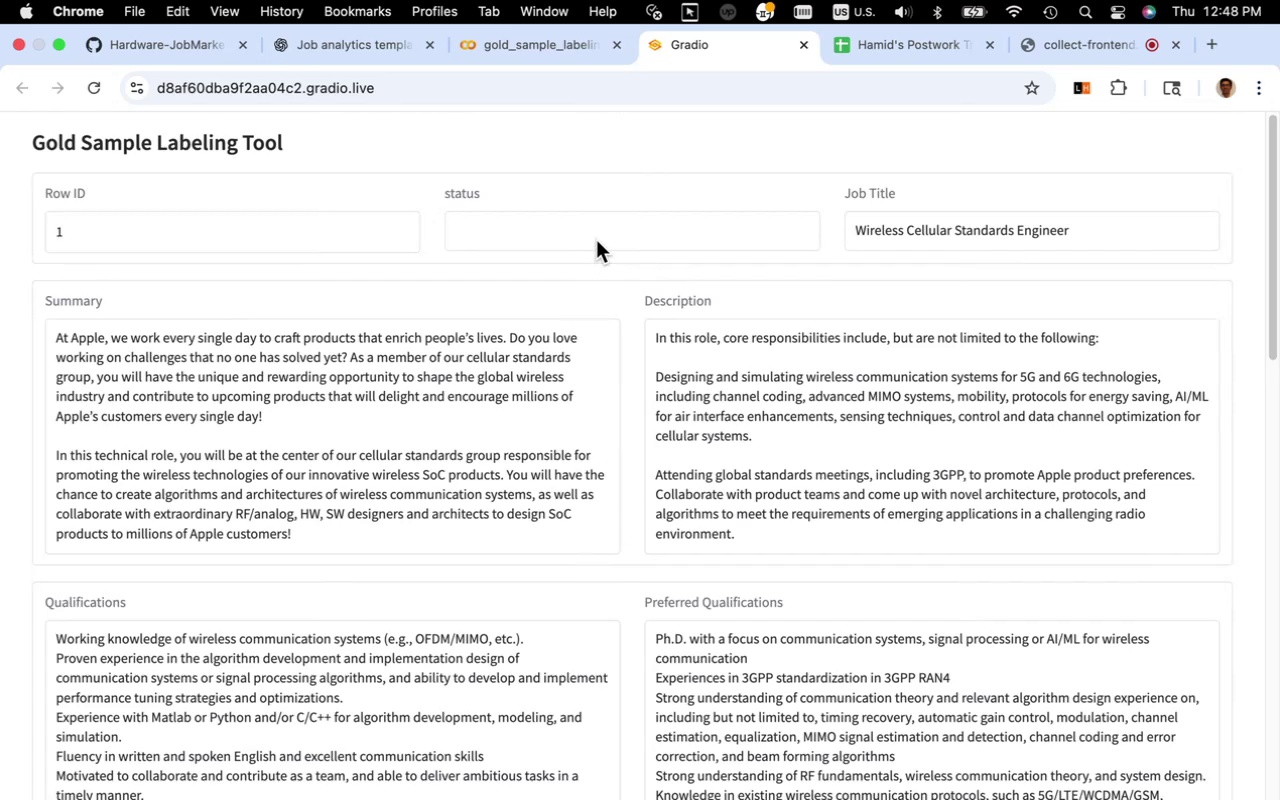 
scroll: coordinate [800, 701], scroll_direction: down, amount: 35.0
 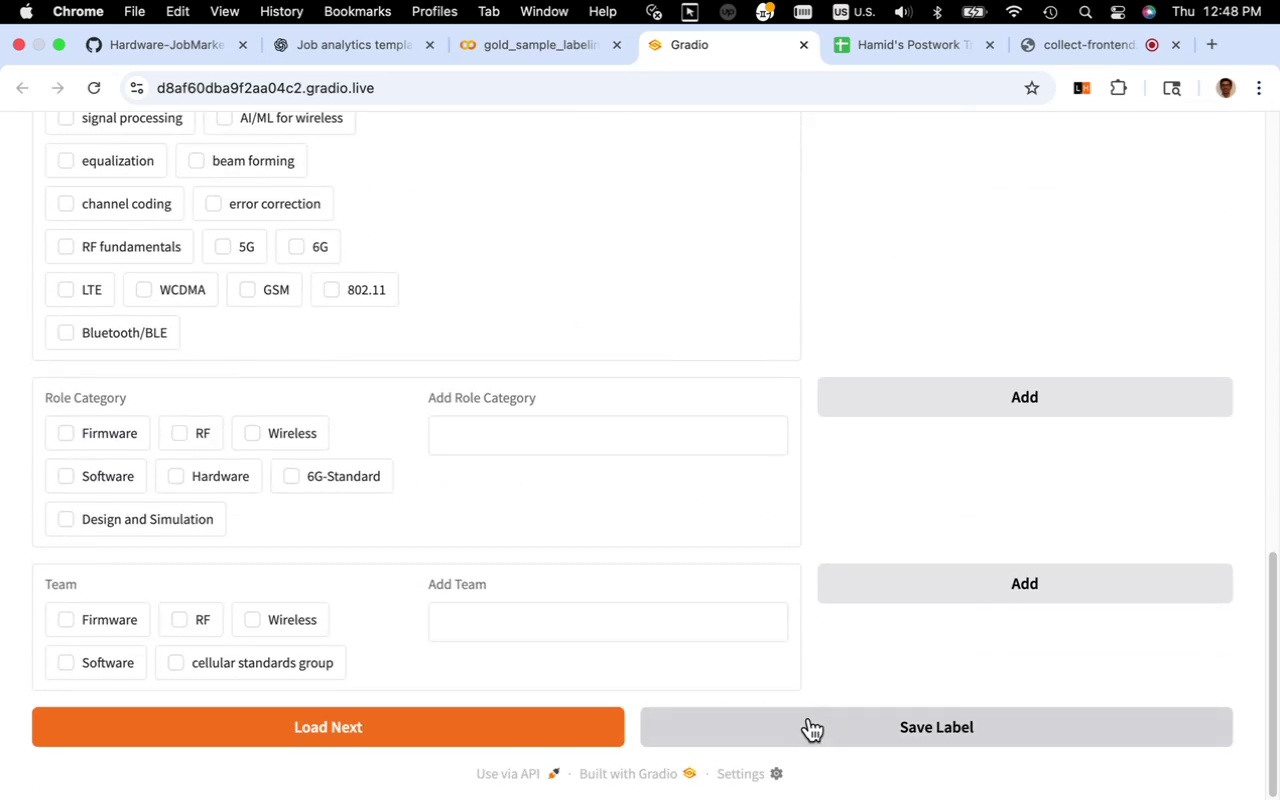 
left_click([809, 718])
 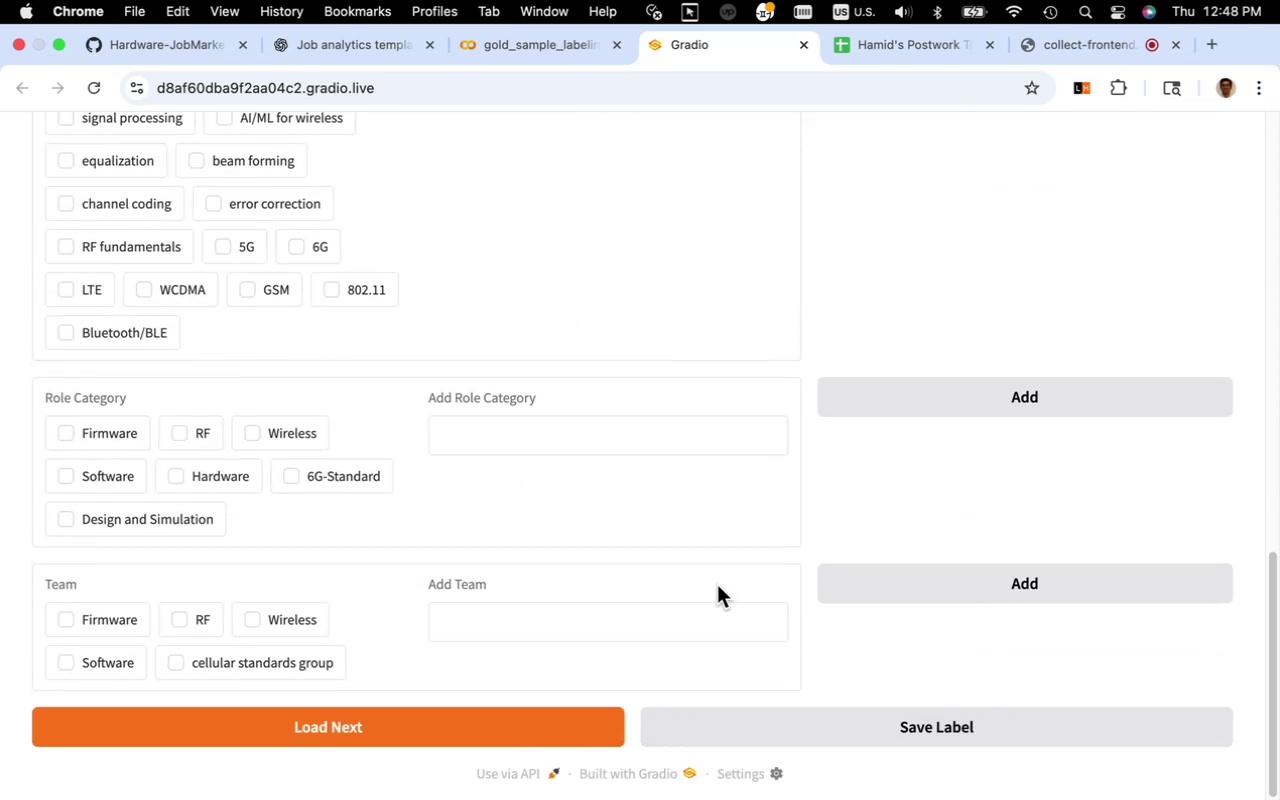 
scroll: coordinate [717, 585], scroll_direction: up, amount: 43.0
 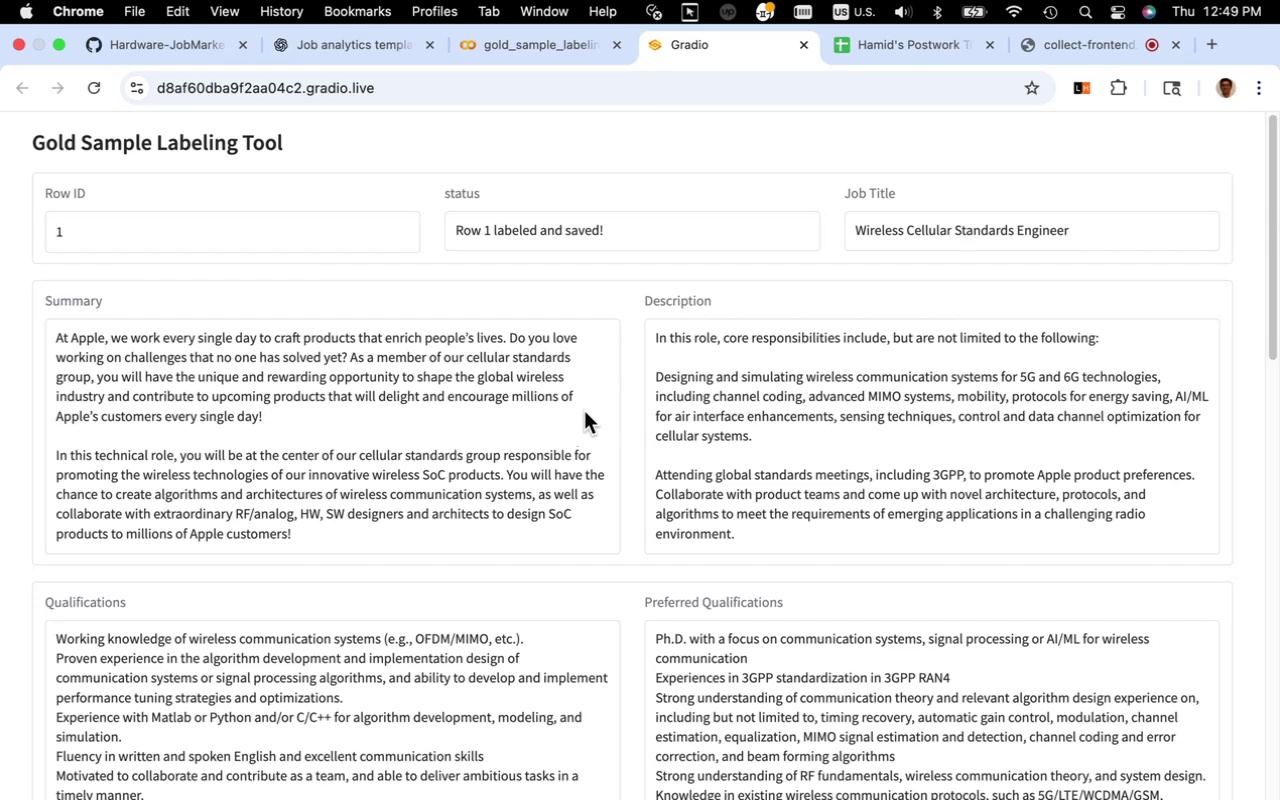 
wait(24.89)
 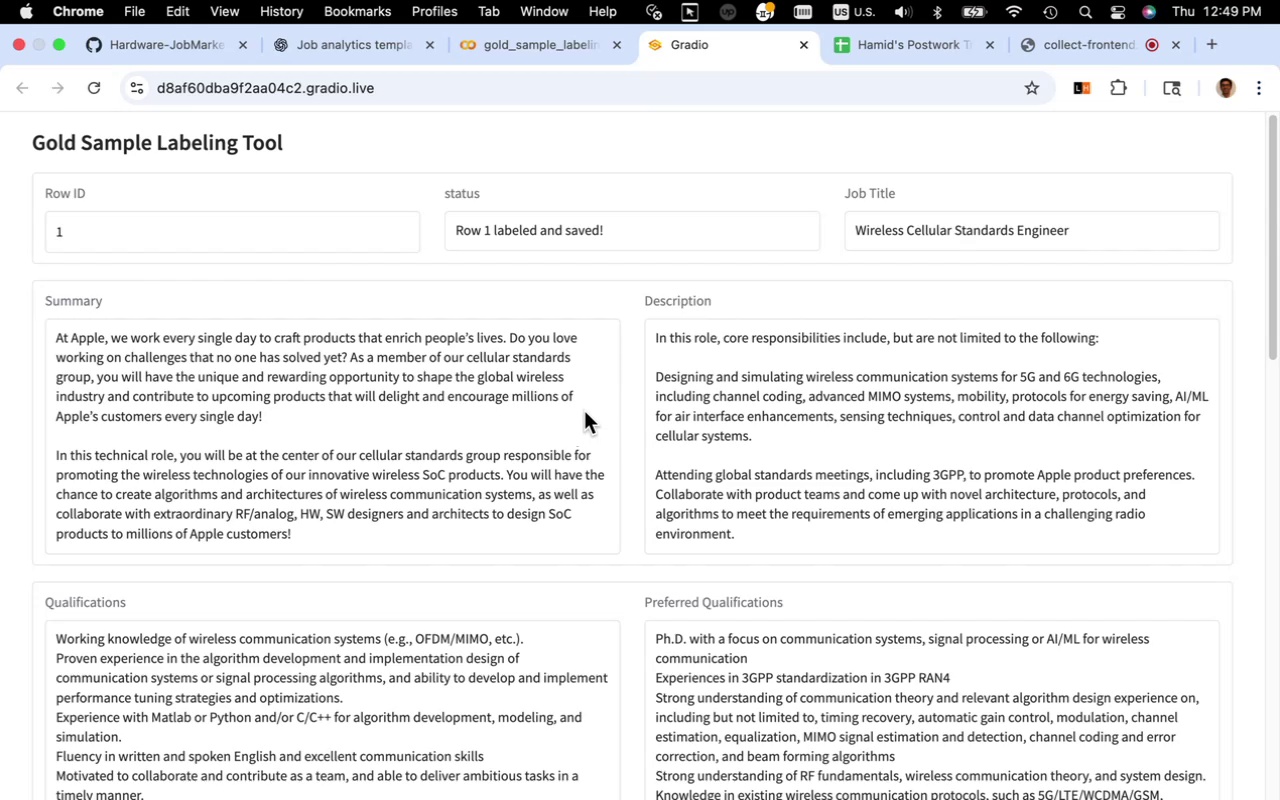 
left_click([807, 49])
 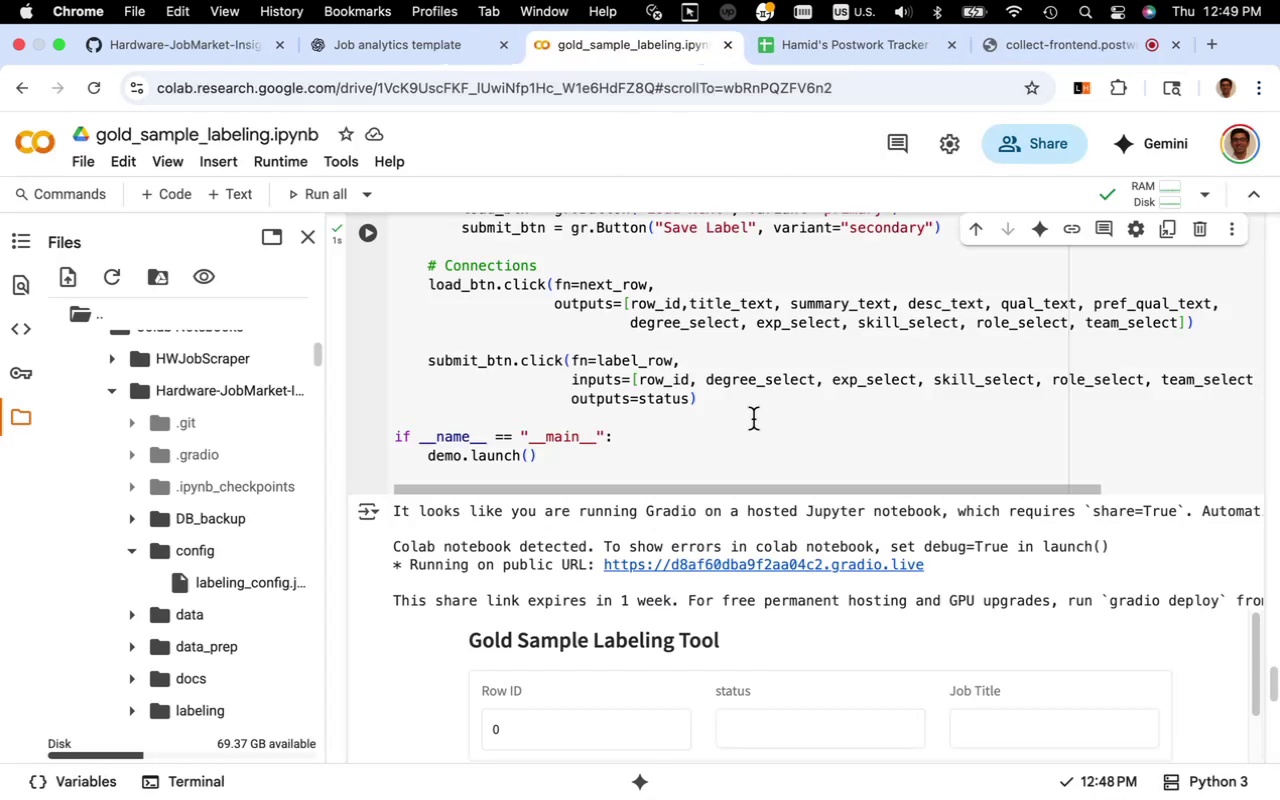 
left_click([753, 419])
 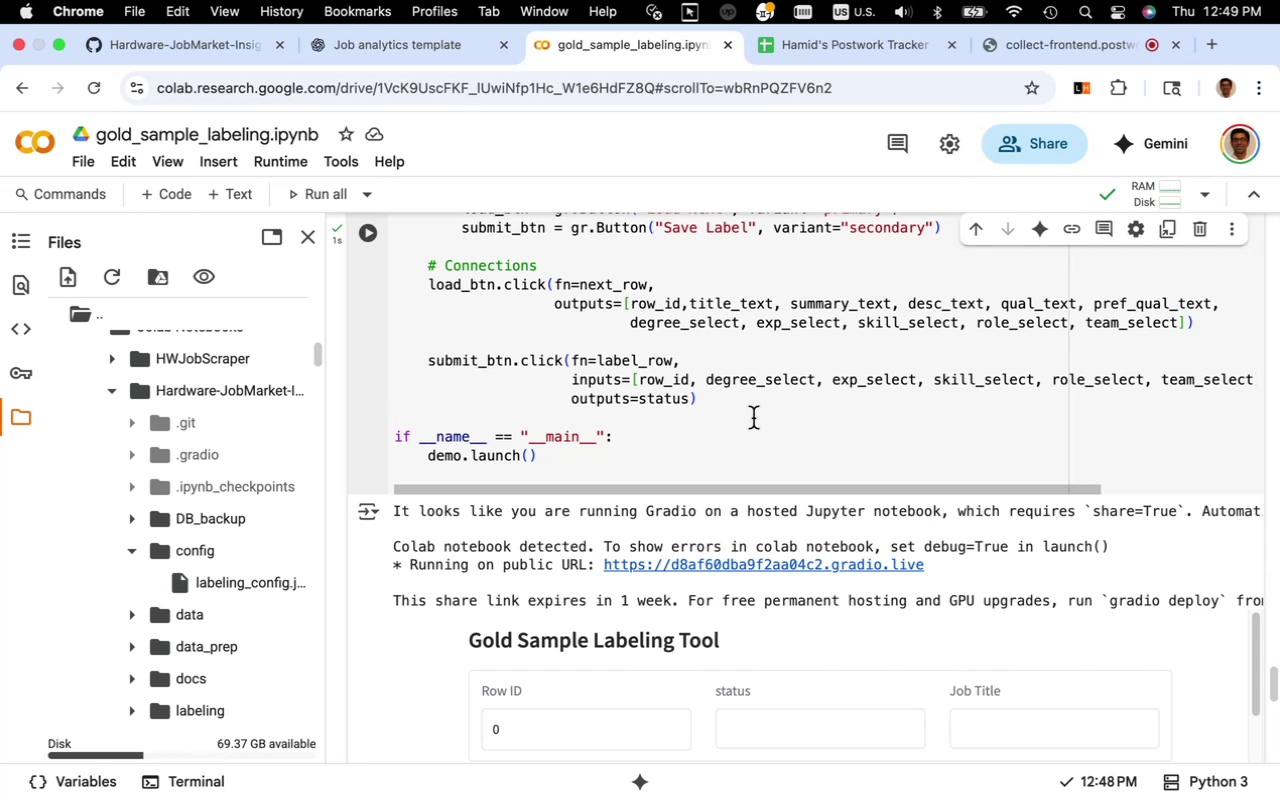 
wait(35.26)
 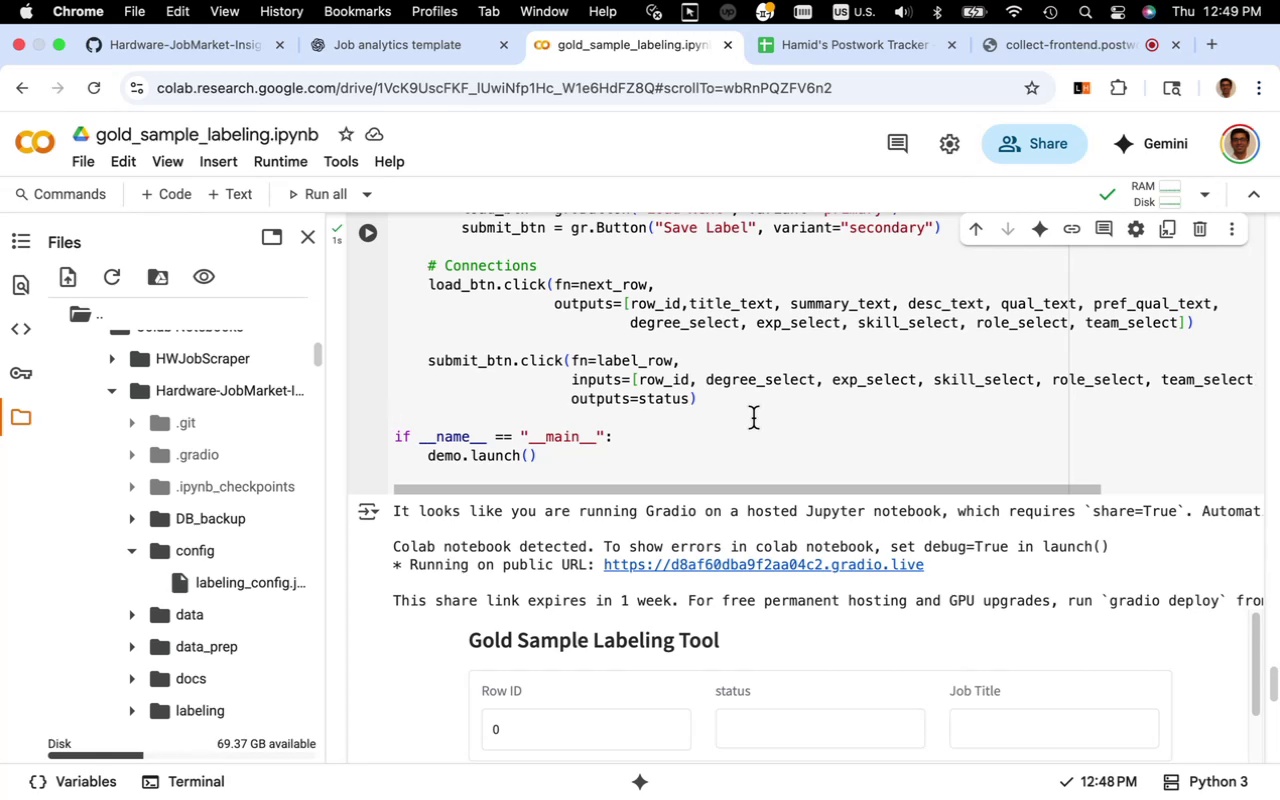 
left_click([135, 550])
 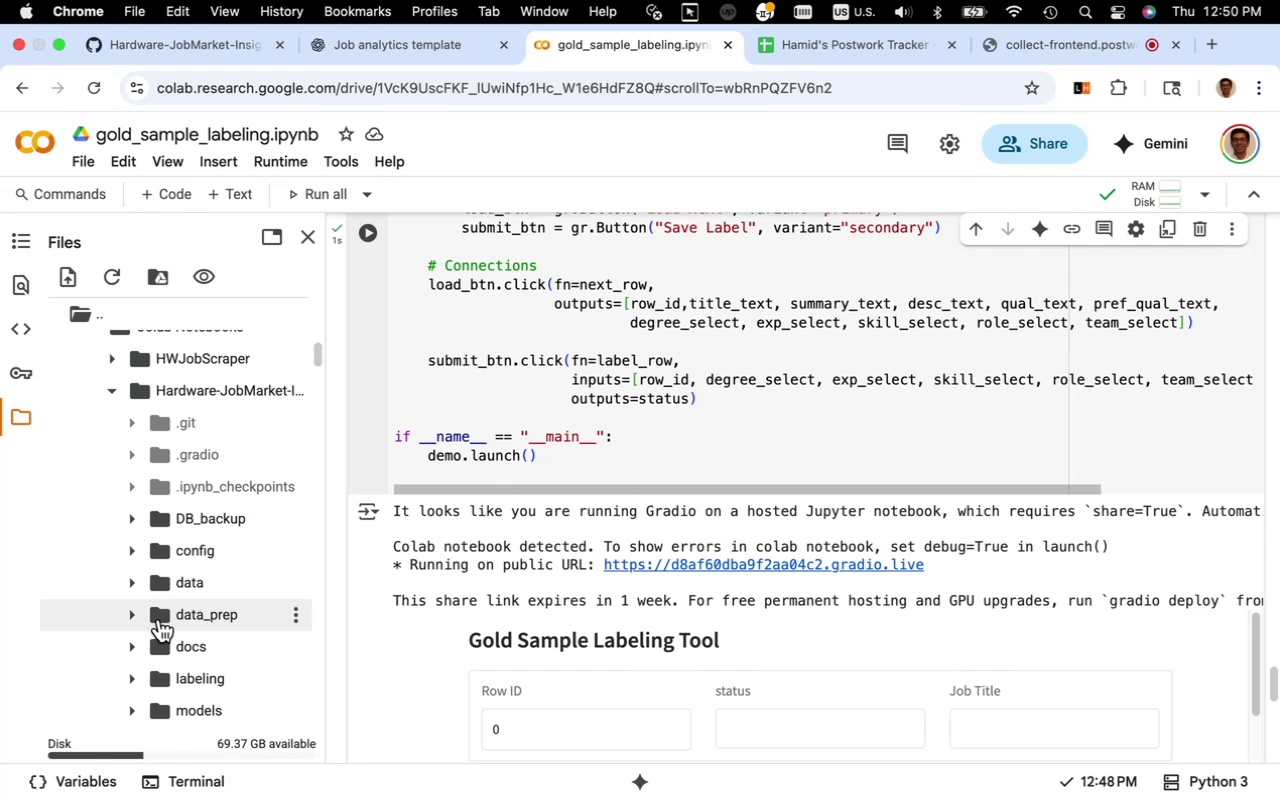 
wait(6.56)
 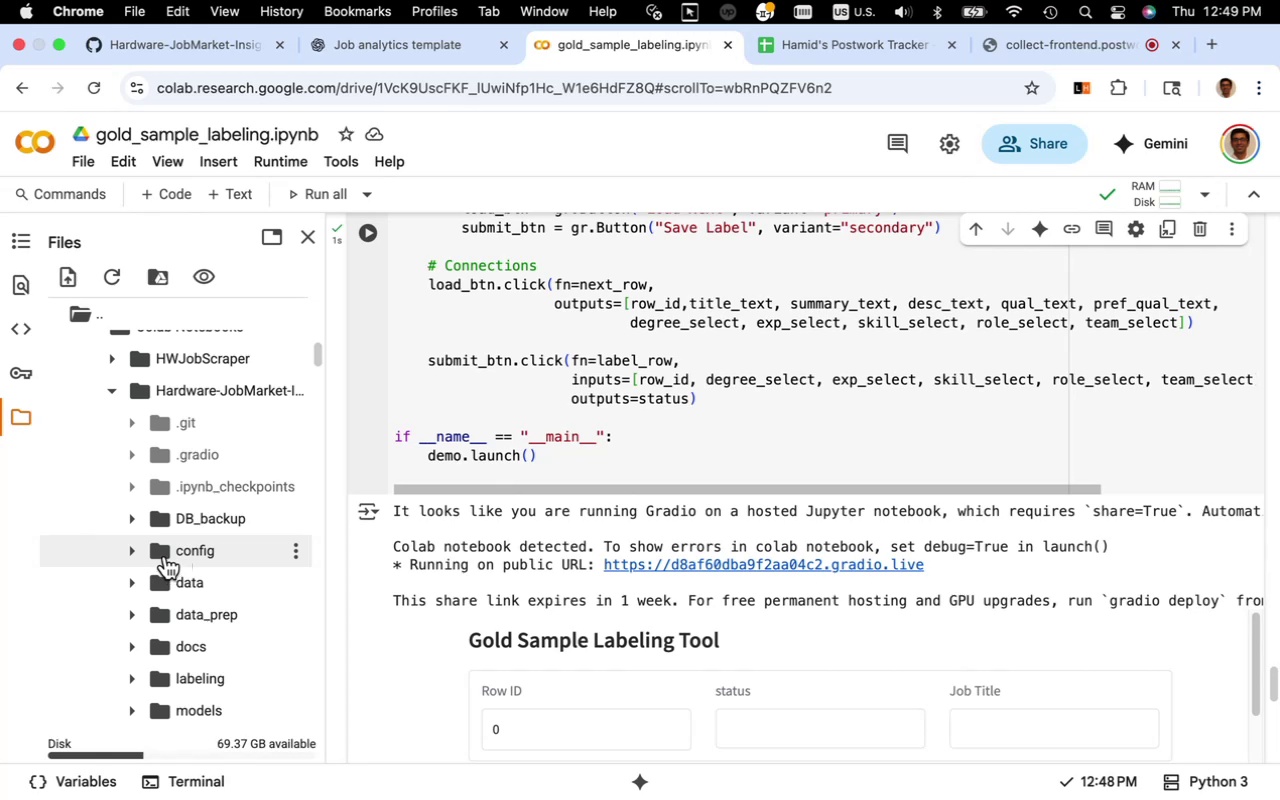 
left_click([139, 613])
 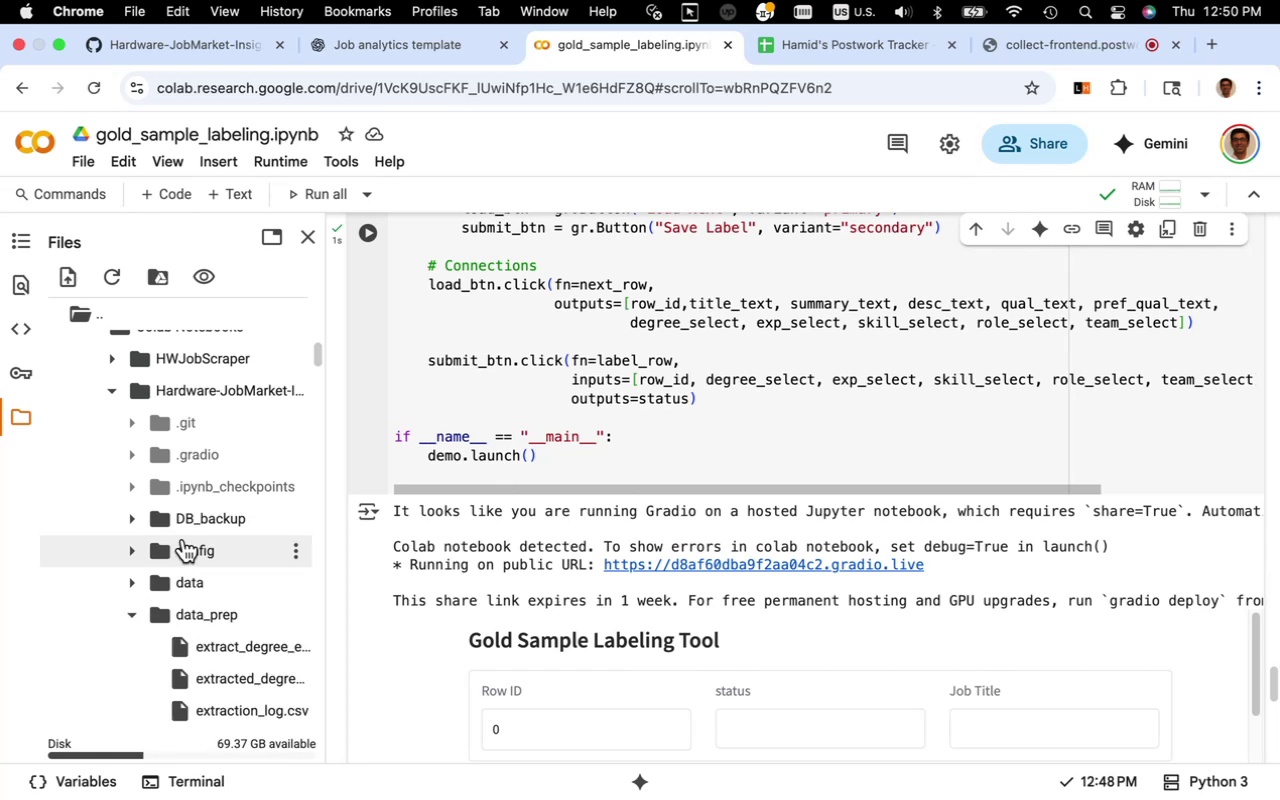 
scroll: coordinate [183, 539], scroll_direction: down, amount: 7.0
 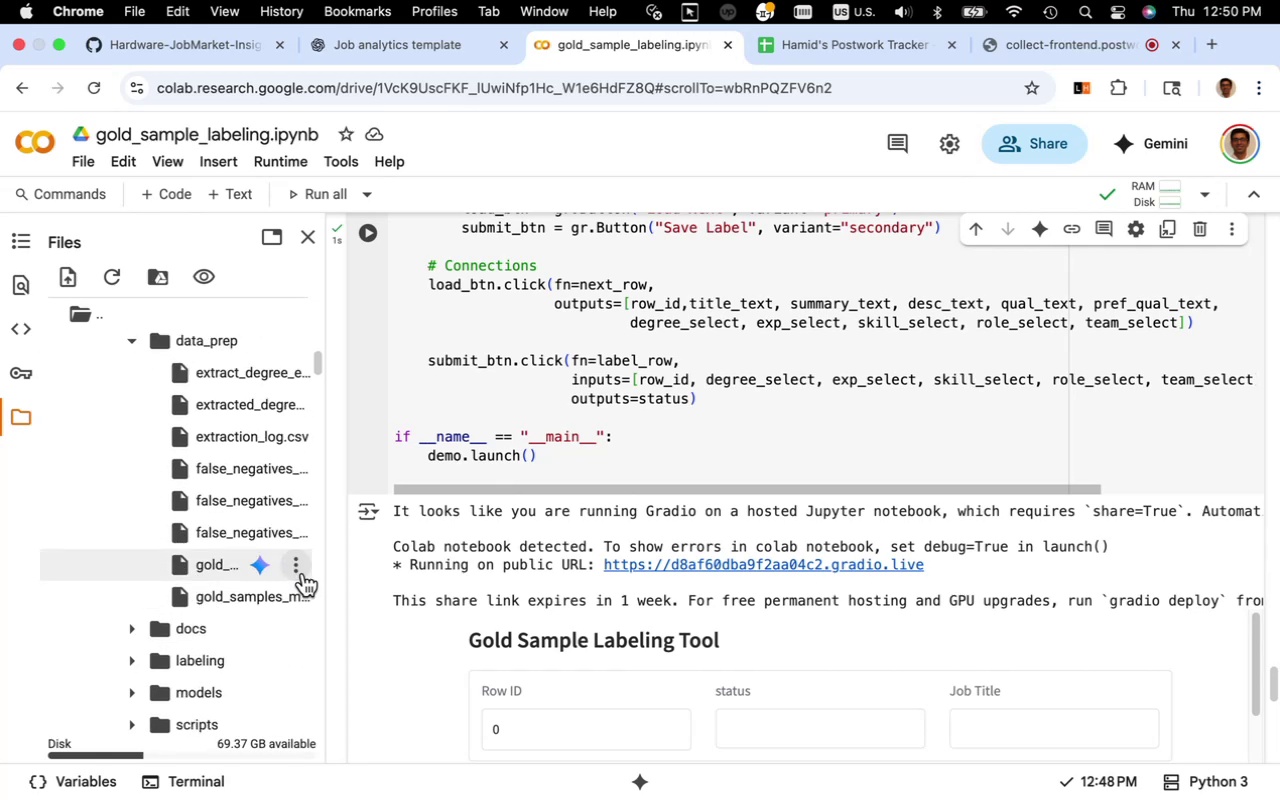 
left_click_drag(start_coordinate=[324, 555], to_coordinate=[433, 559])
 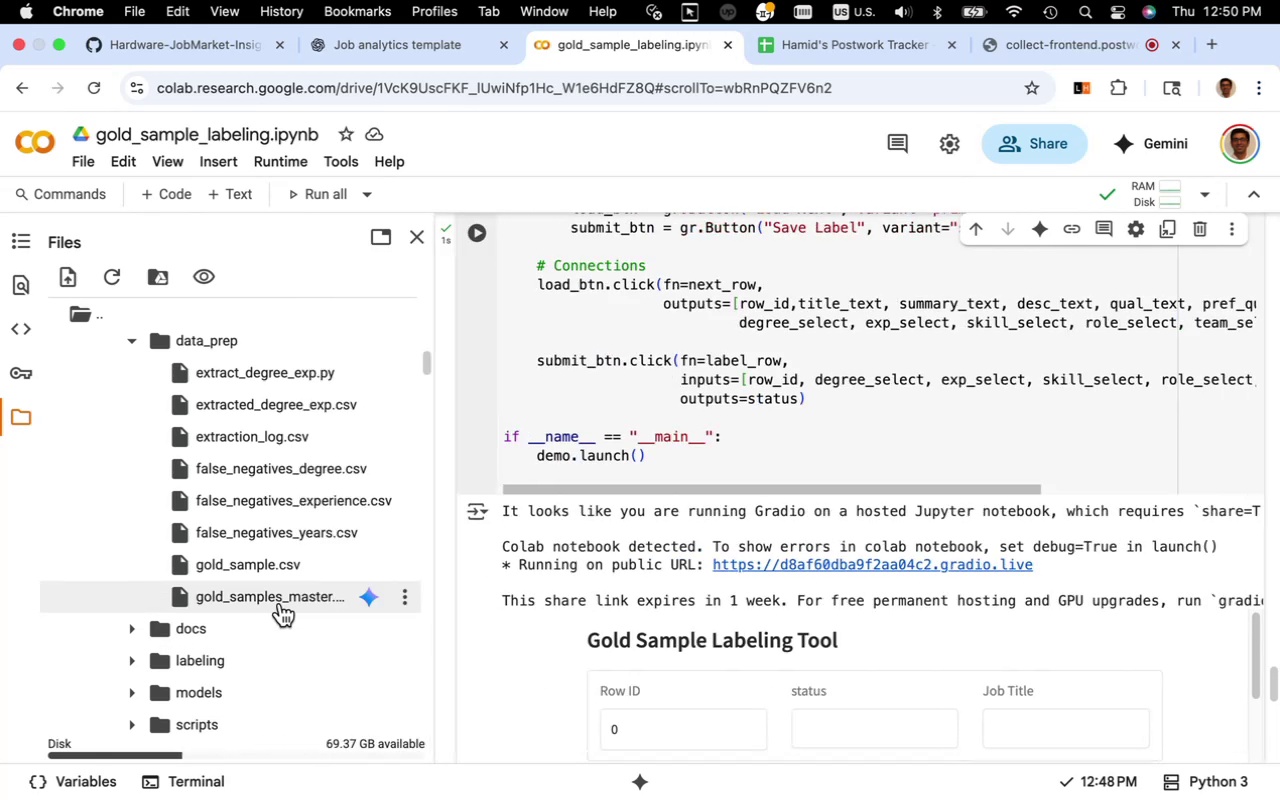 
double_click([280, 603])
 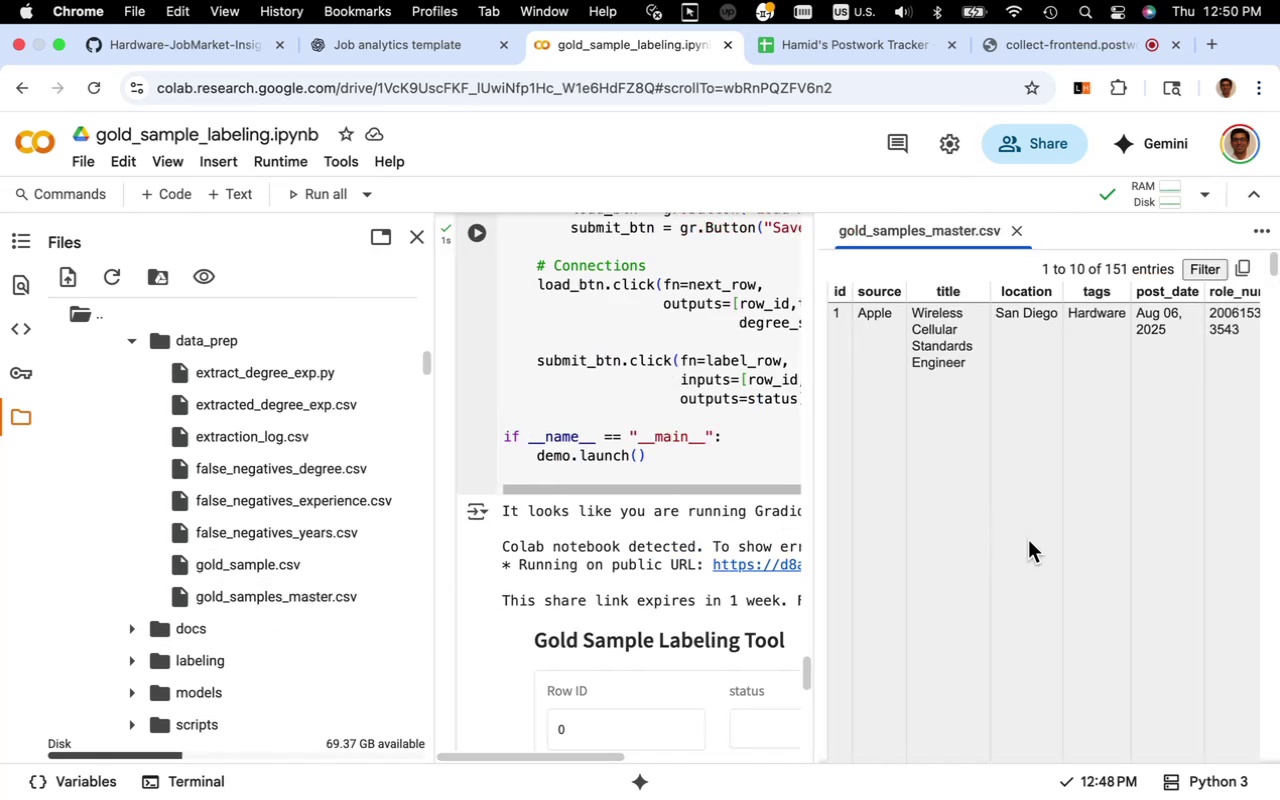 
wait(5.31)
 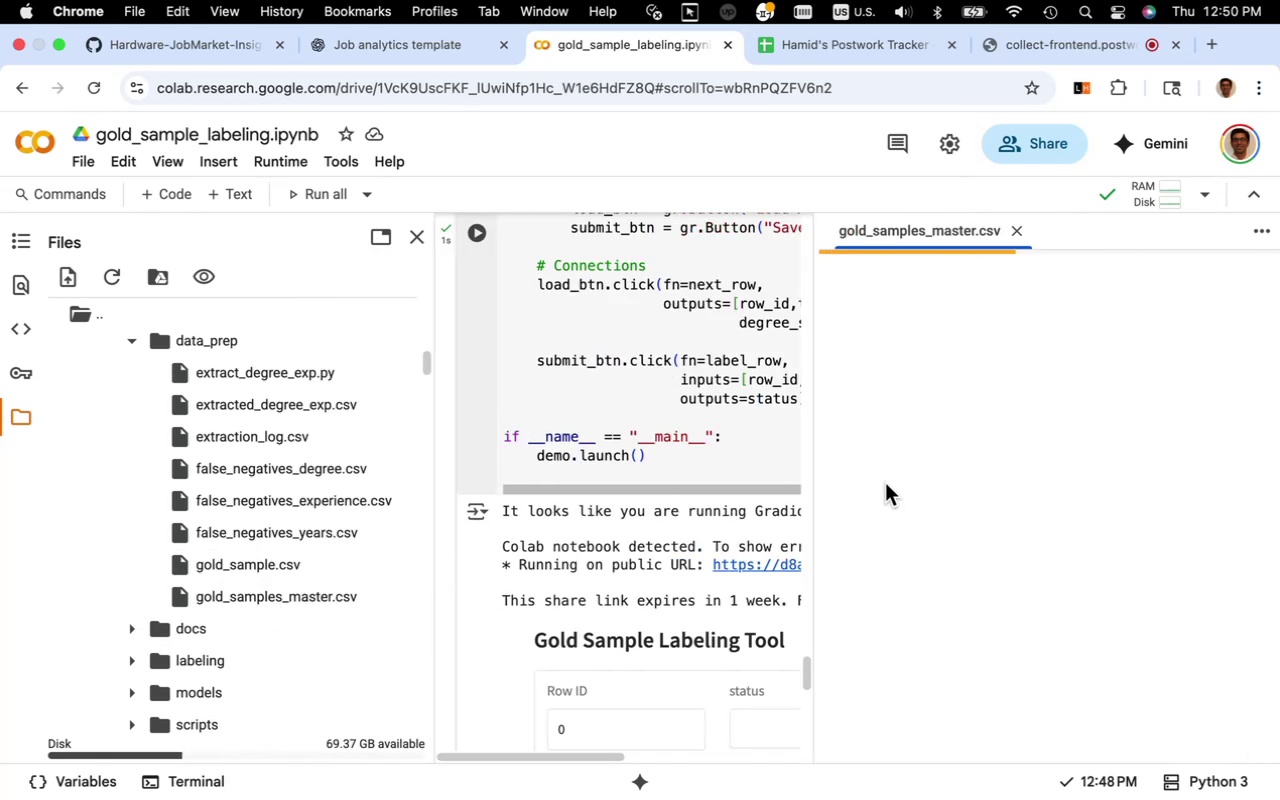 
left_click_drag(start_coordinate=[1125, 527], to_coordinate=[1255, 534])
 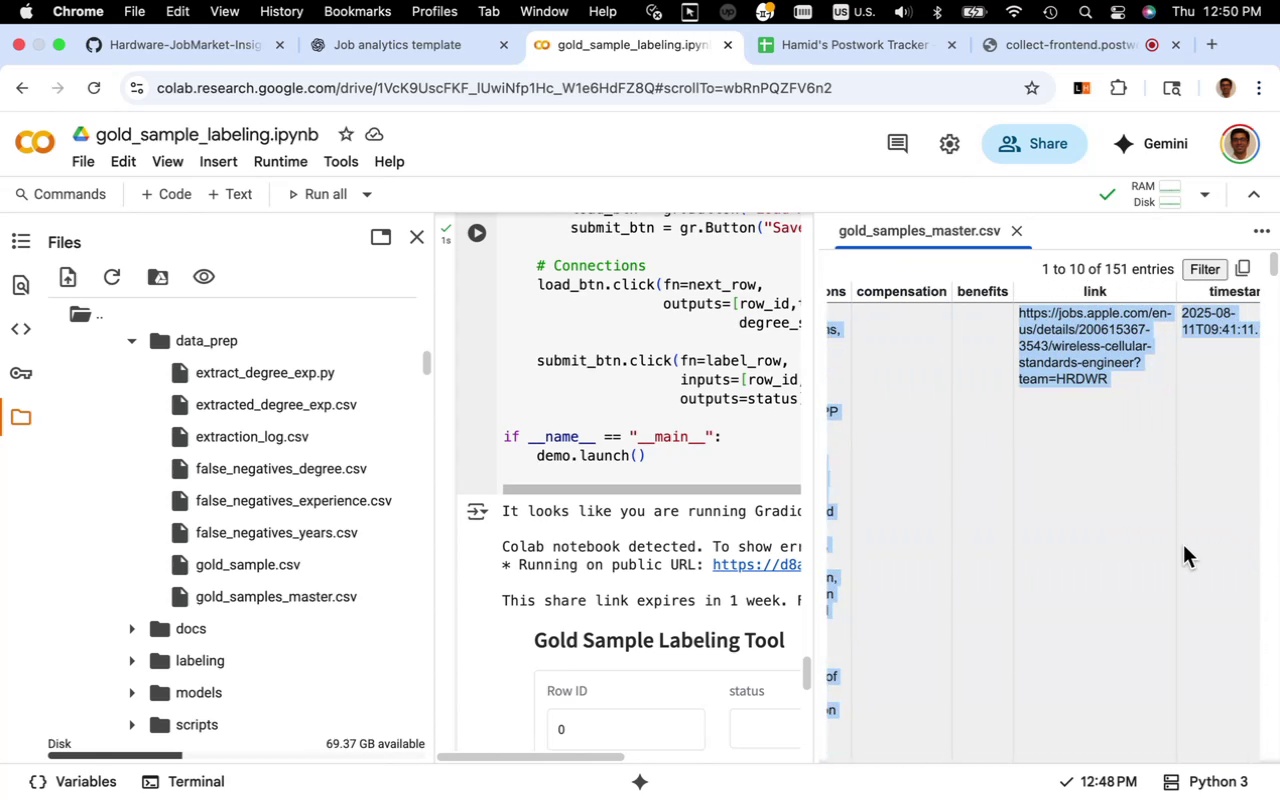 
left_click_drag(start_coordinate=[1184, 545], to_coordinate=[1279, 530])
 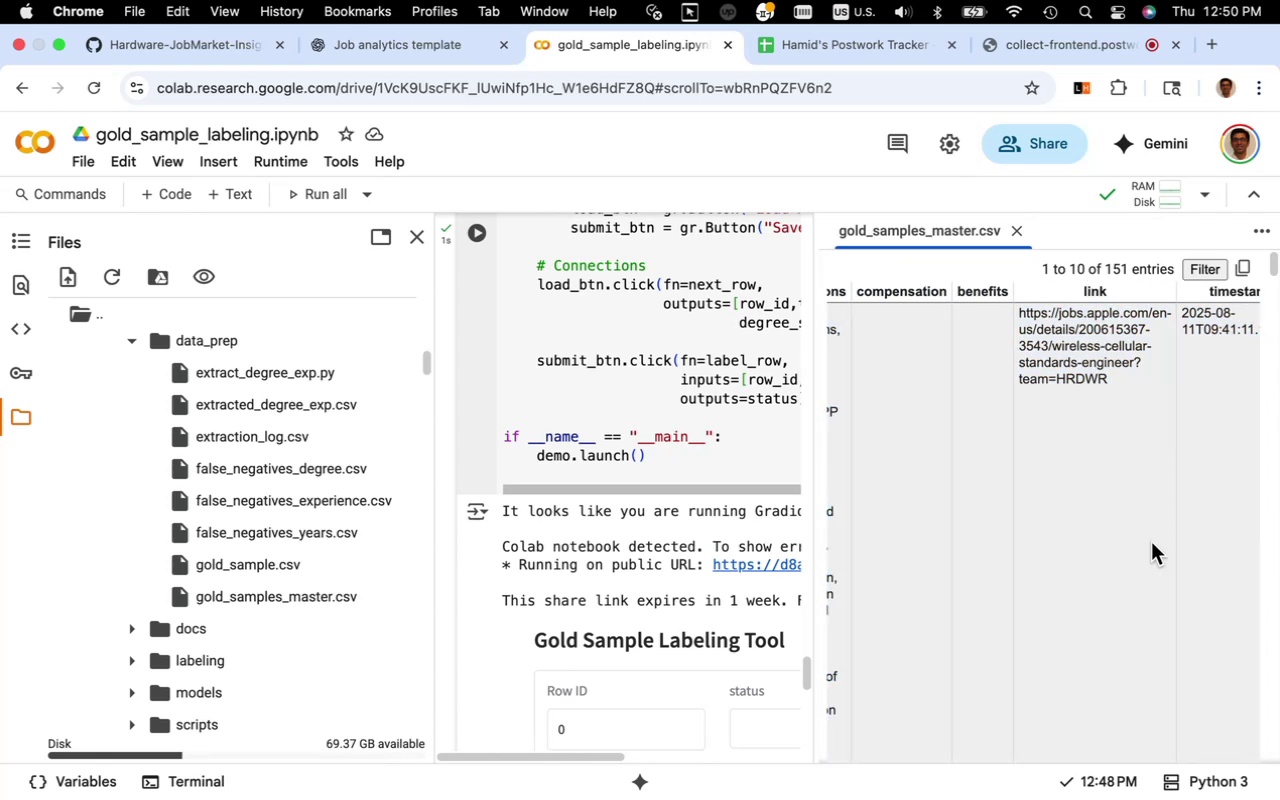 
left_click_drag(start_coordinate=[1151, 541], to_coordinate=[1135, 554])
 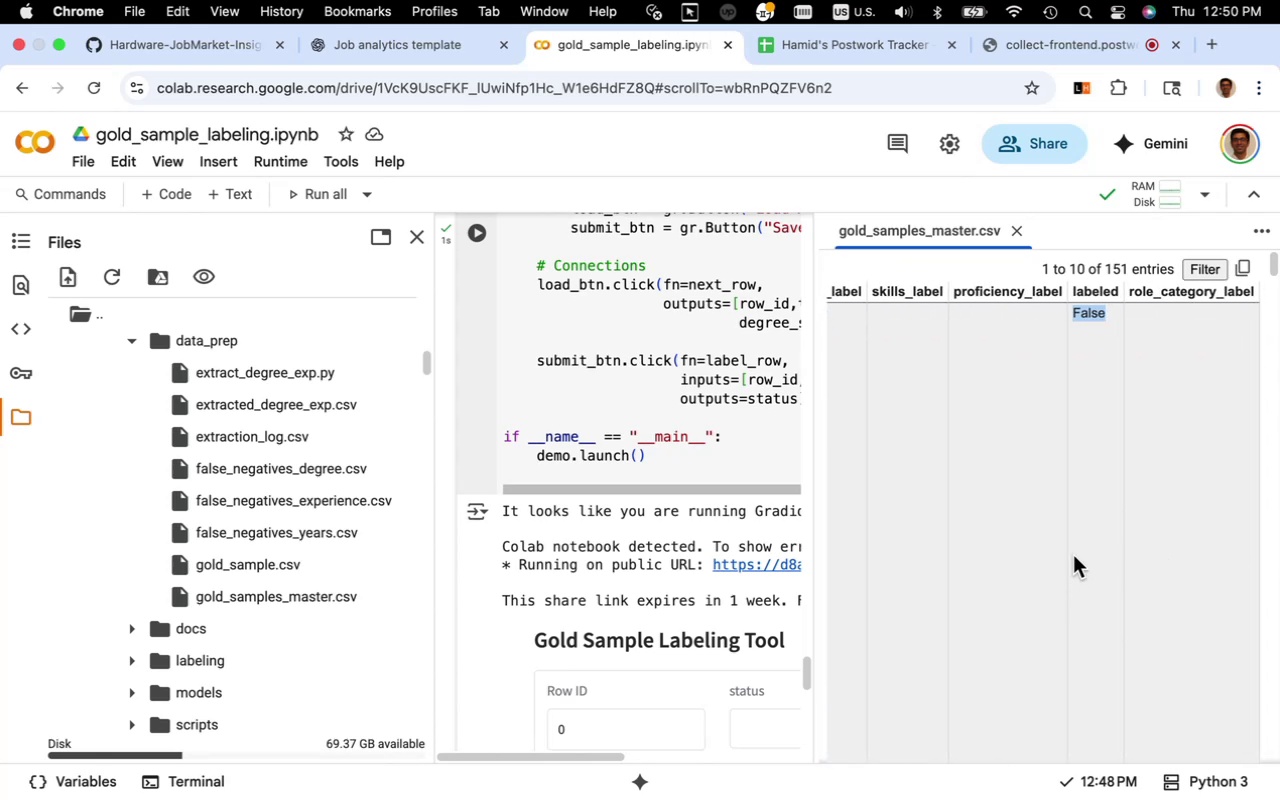 
scroll: coordinate [1073, 554], scroll_direction: down, amount: 24.0
 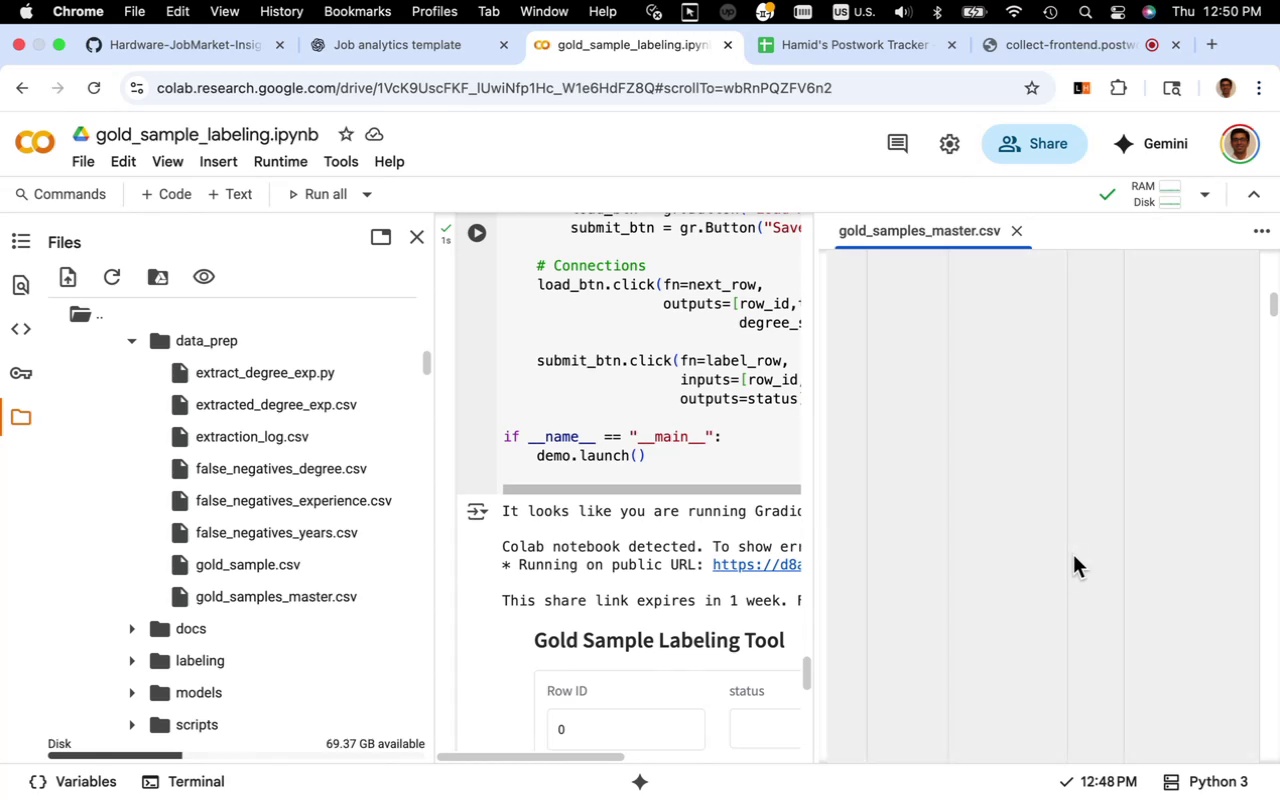 
scroll: coordinate [1073, 555], scroll_direction: up, amount: 6.0
 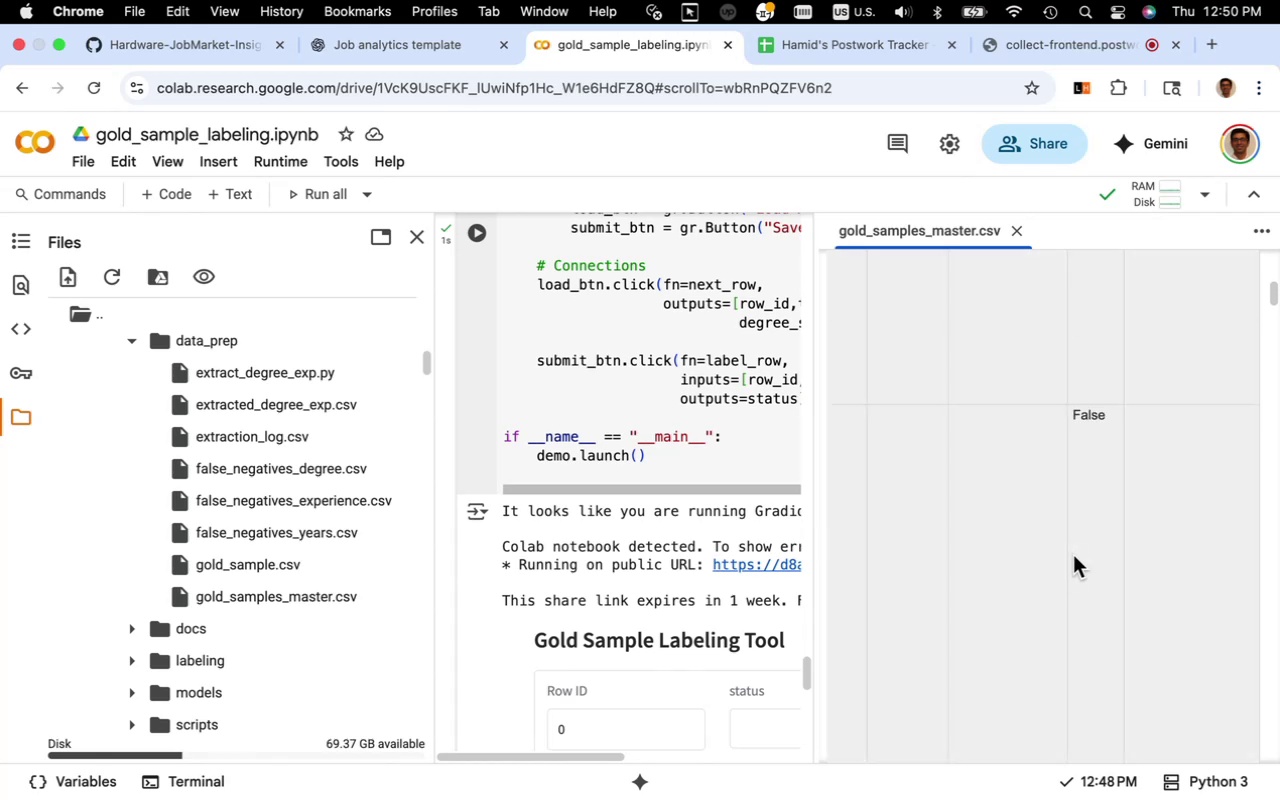 
scroll: coordinate [1073, 555], scroll_direction: down, amount: 46.0
 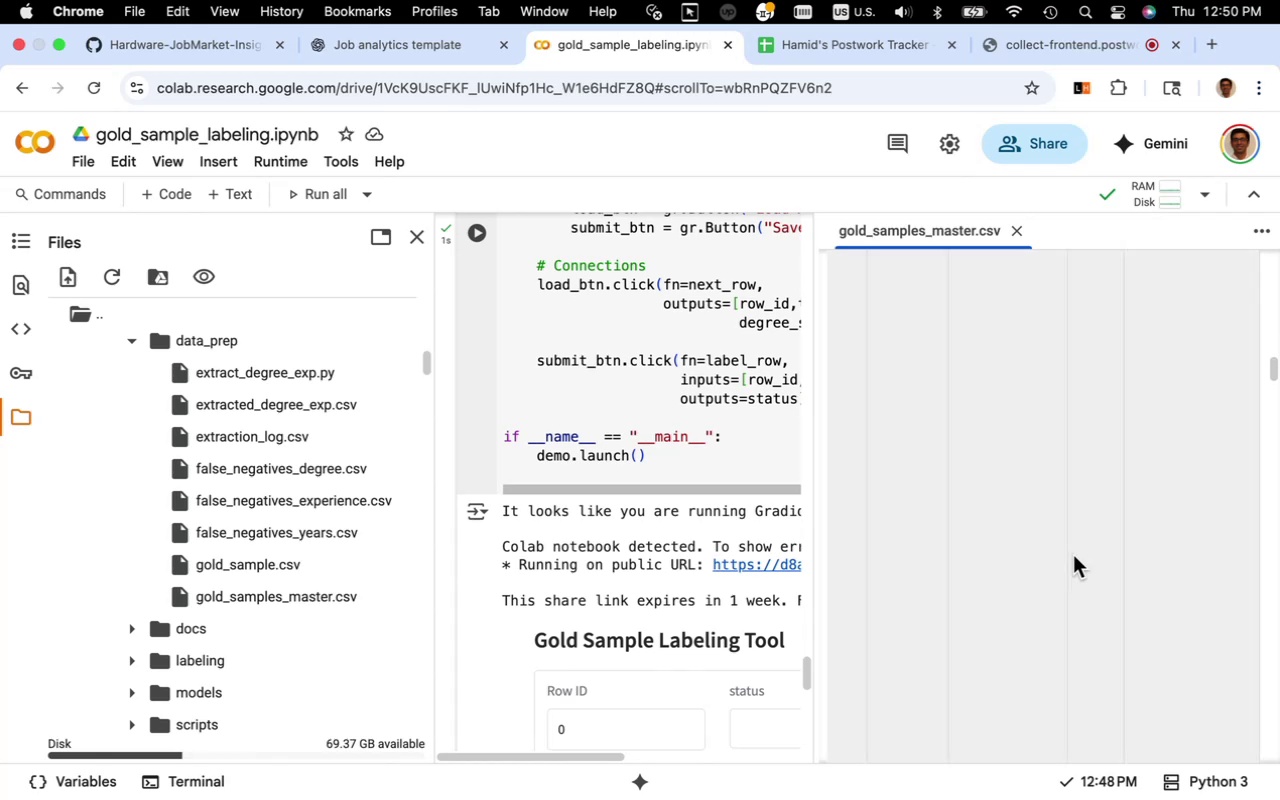 
scroll: coordinate [1073, 555], scroll_direction: up, amount: 86.0
 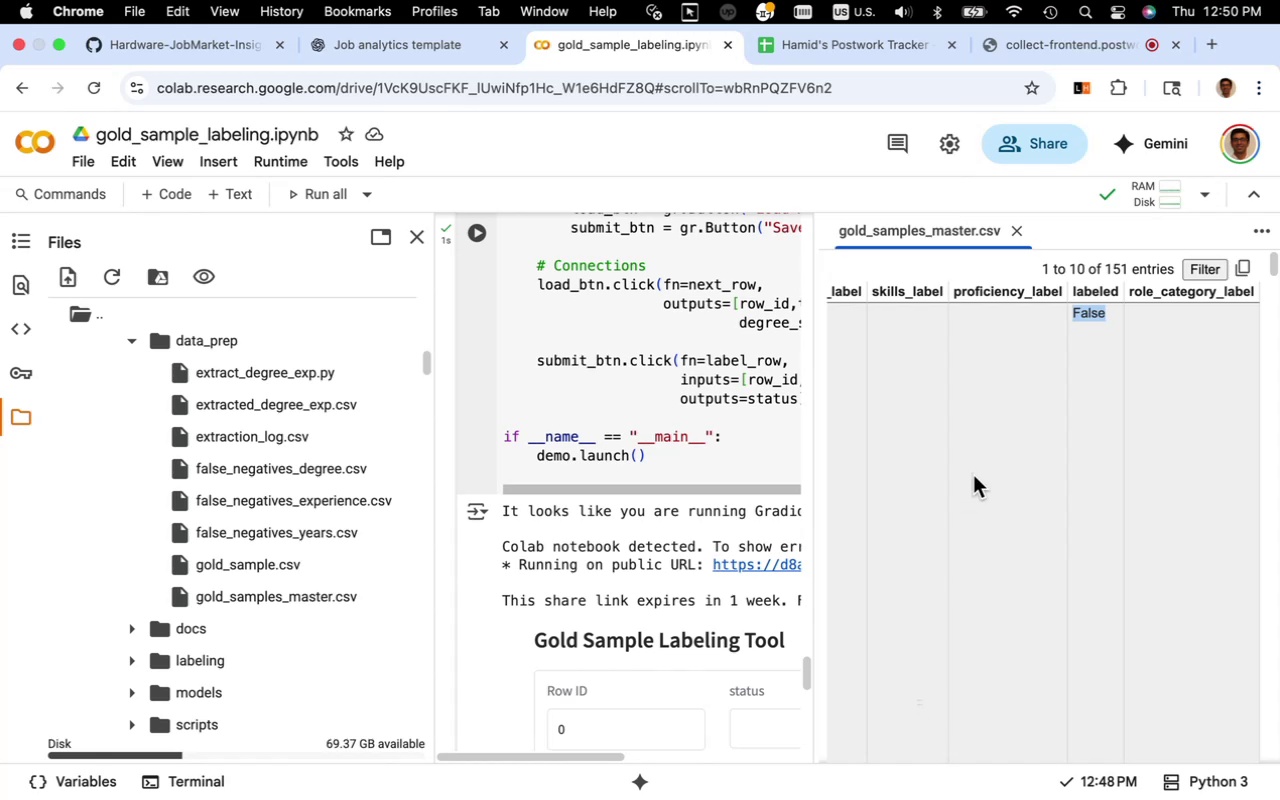 